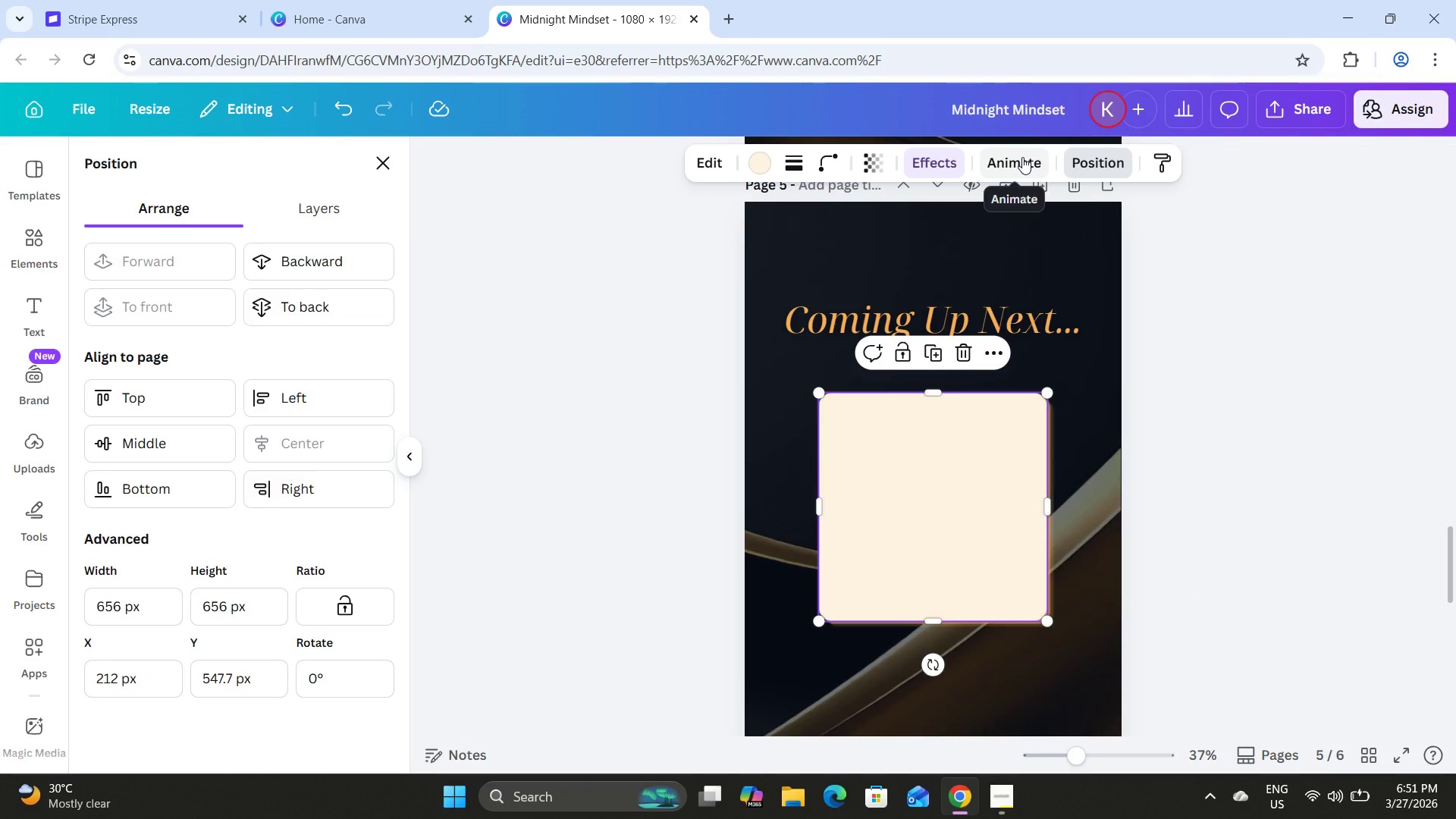 
left_click([934, 157])
 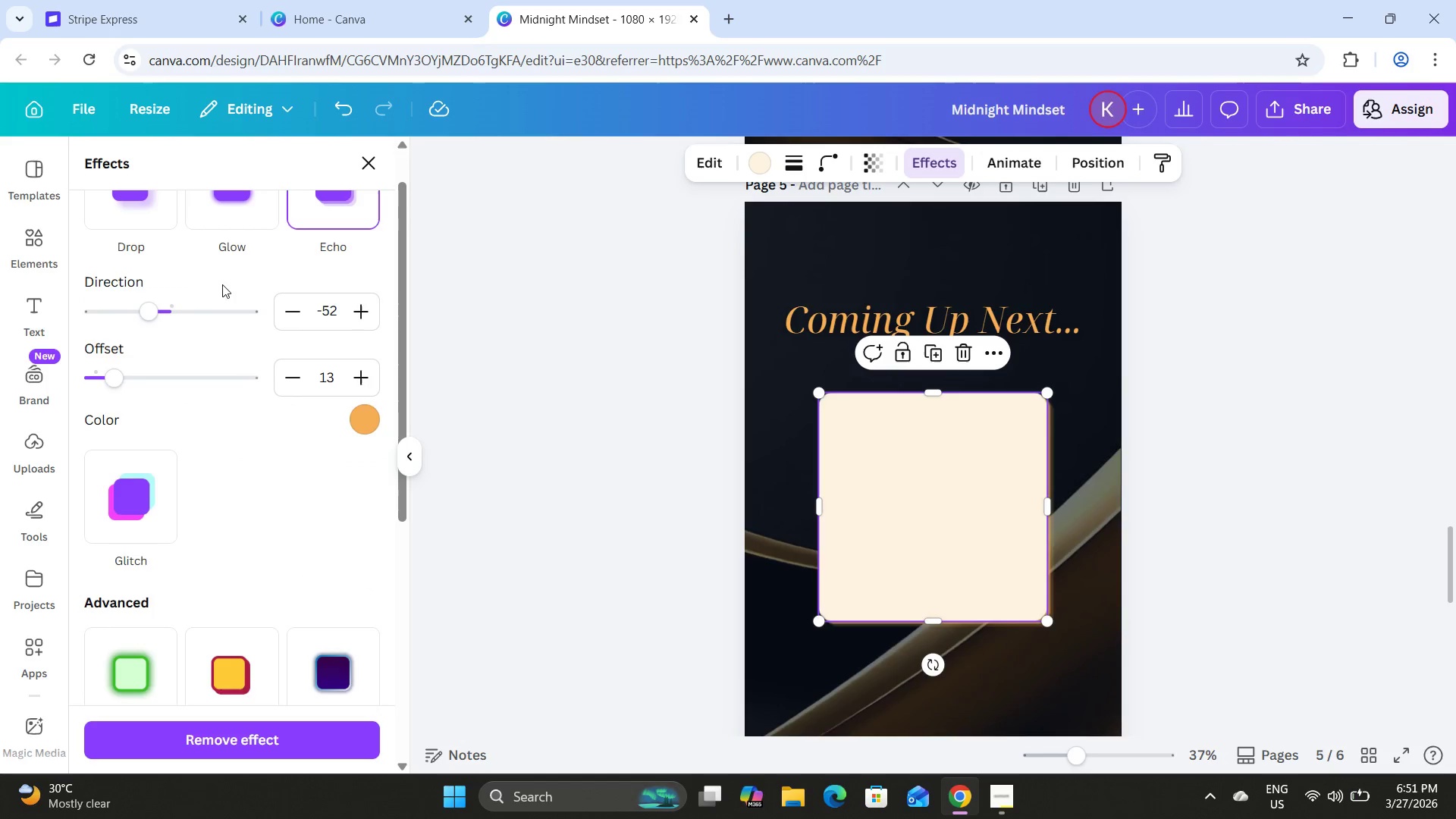 
scroll: coordinate [194, 268], scroll_direction: up, amount: 4.0
 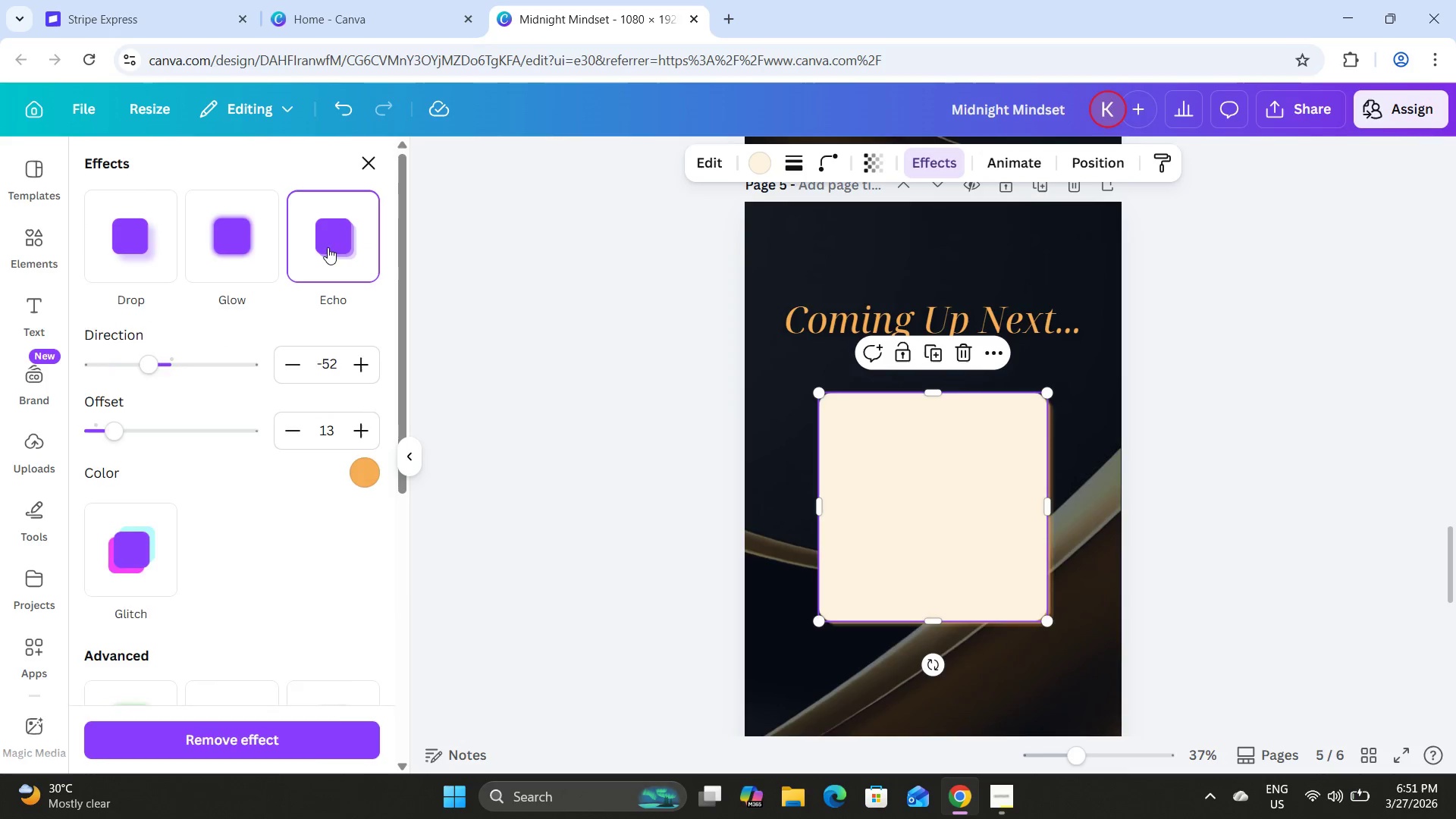 
left_click([327, 245])
 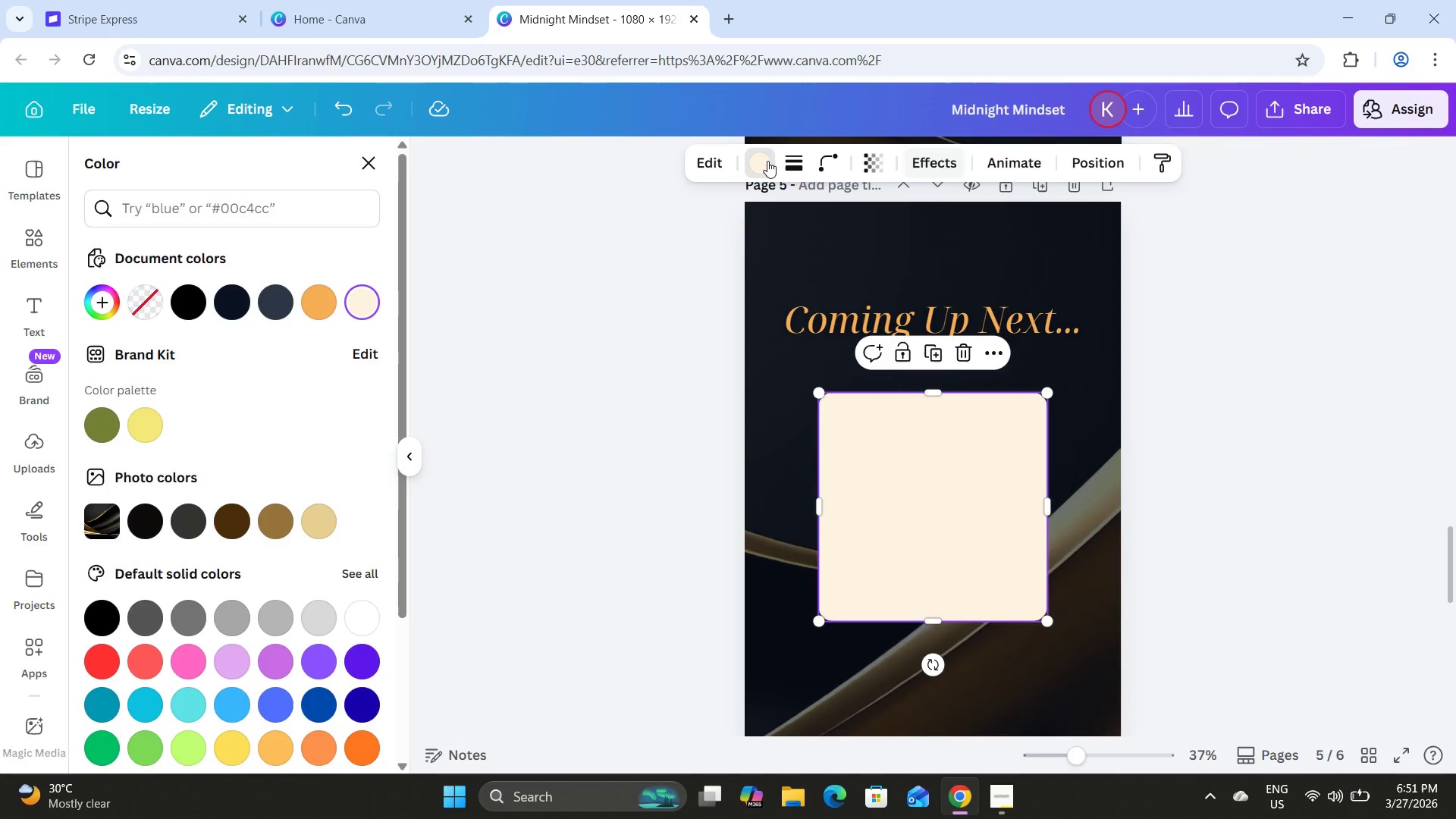 
left_click([155, 307])
 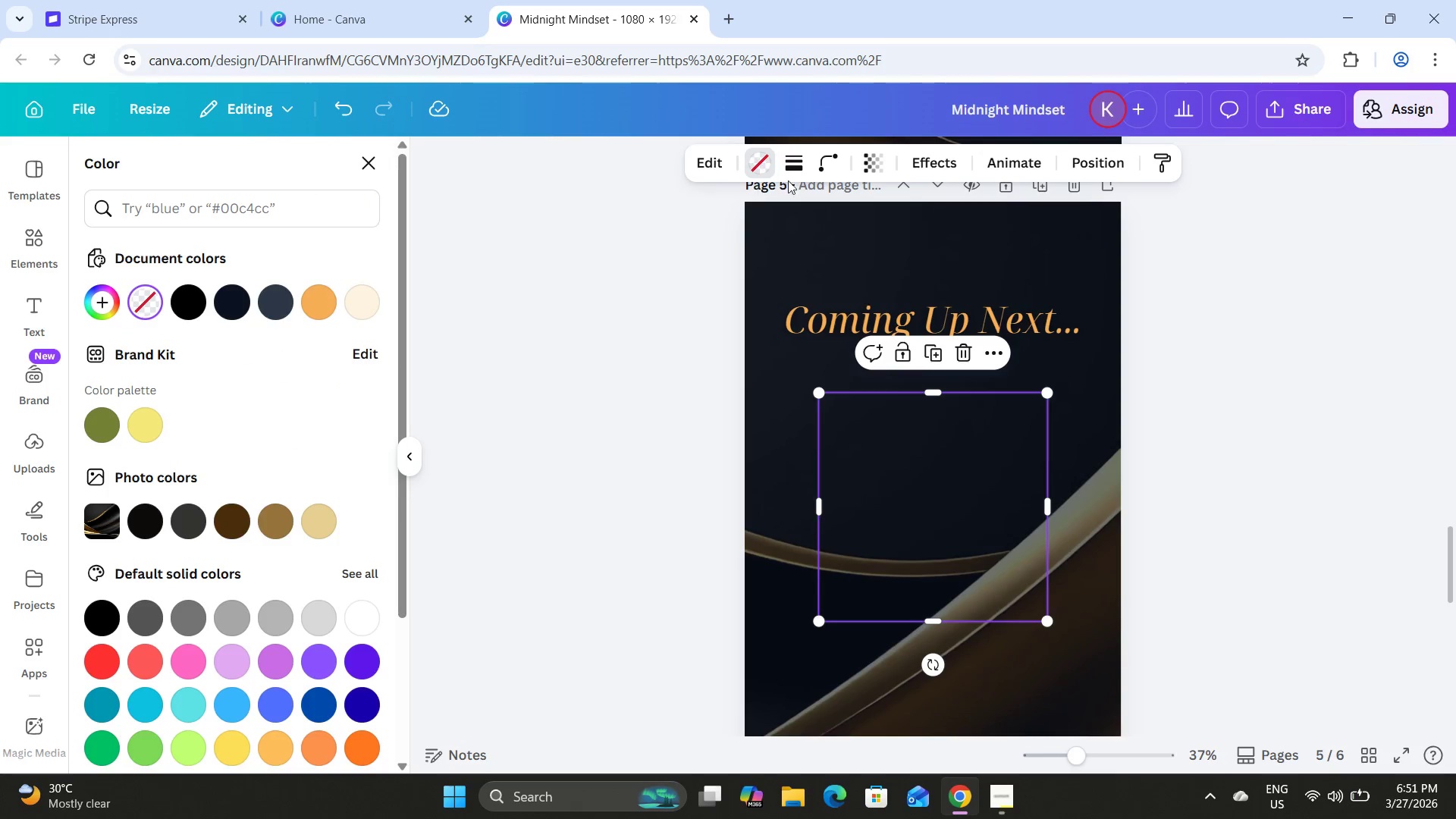 
left_click([796, 163])
 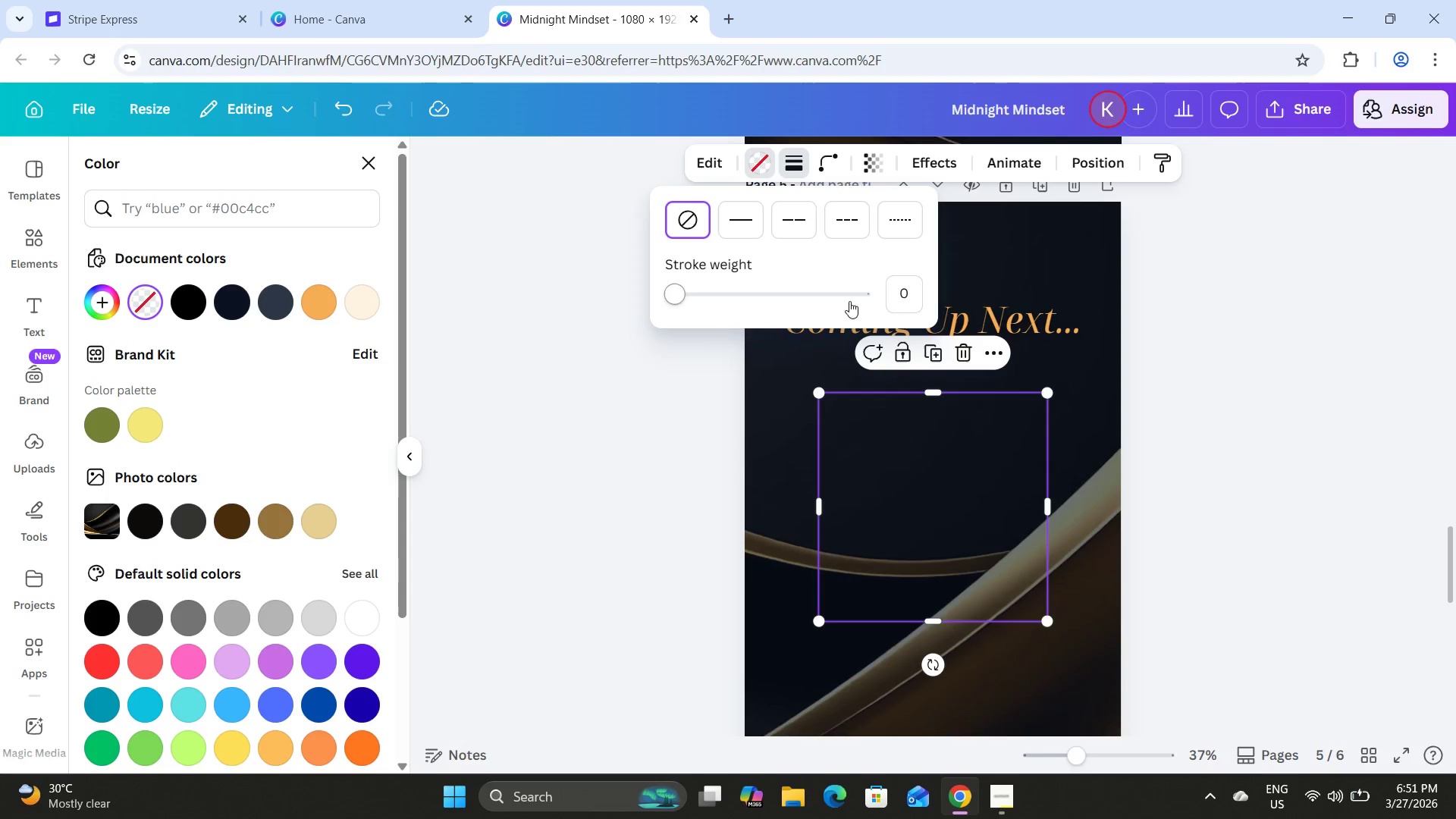 
left_click([911, 297])
 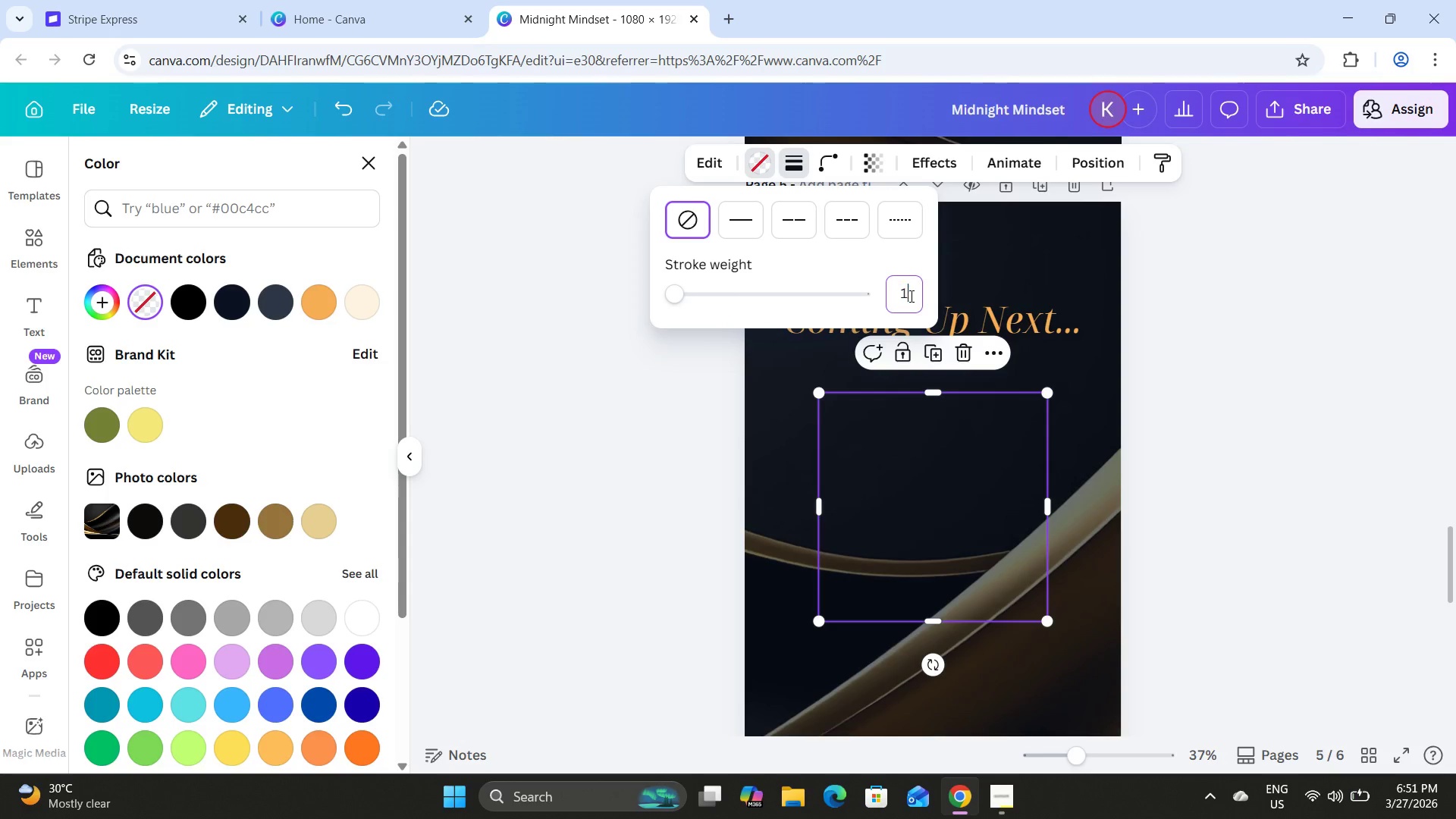 
key(Numpad1)
 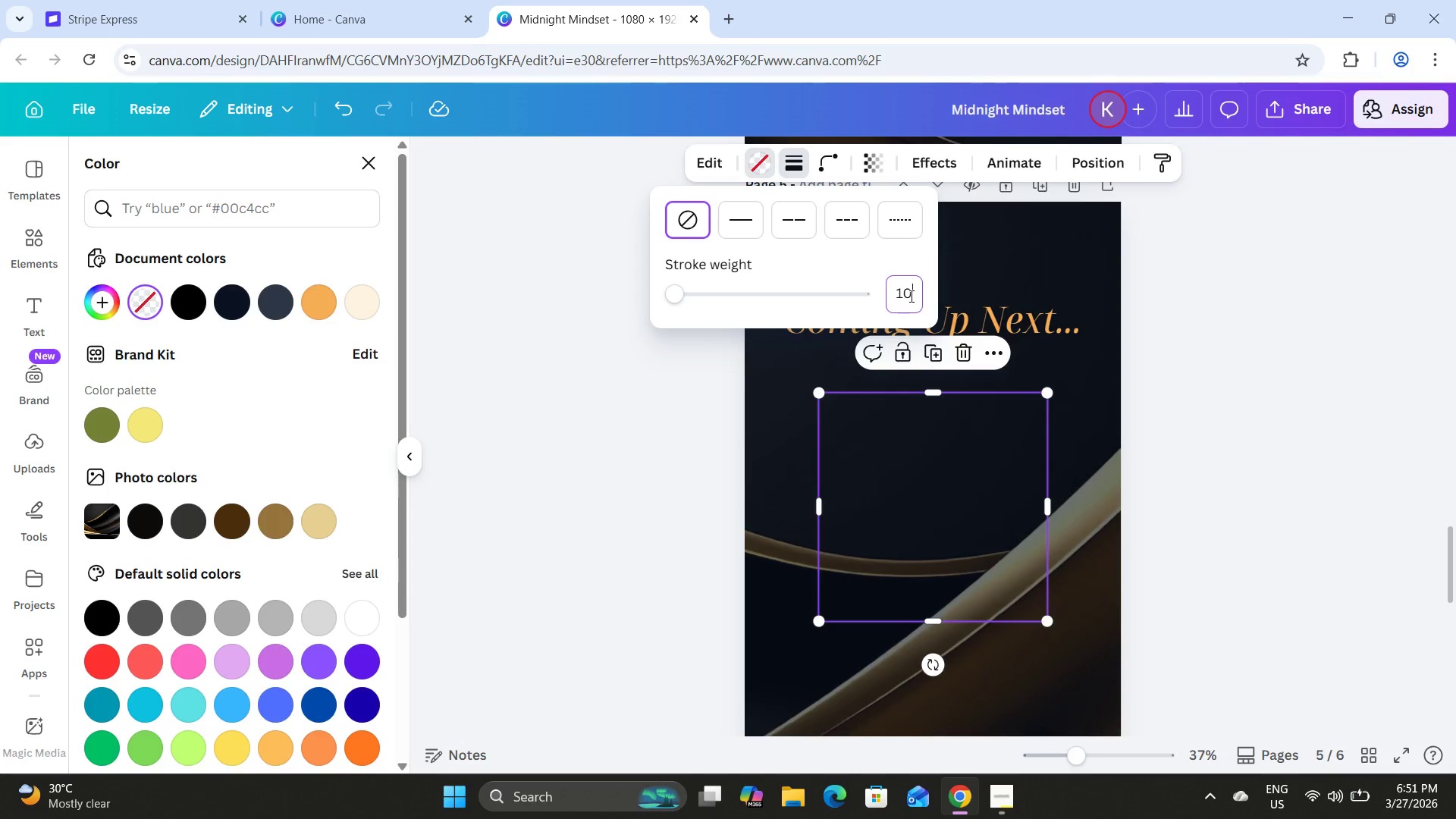 
key(Numpad0)
 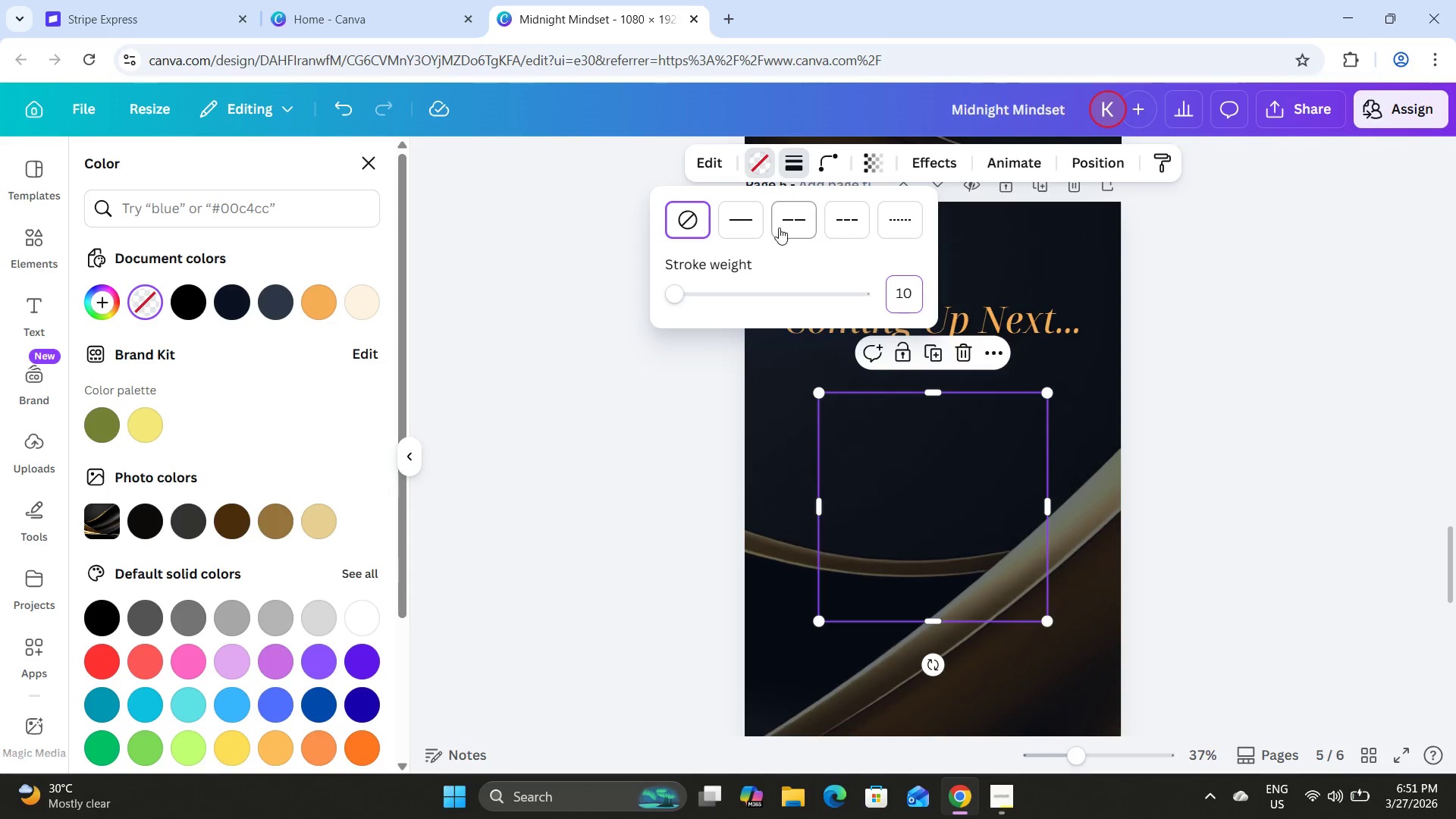 
left_click([739, 217])
 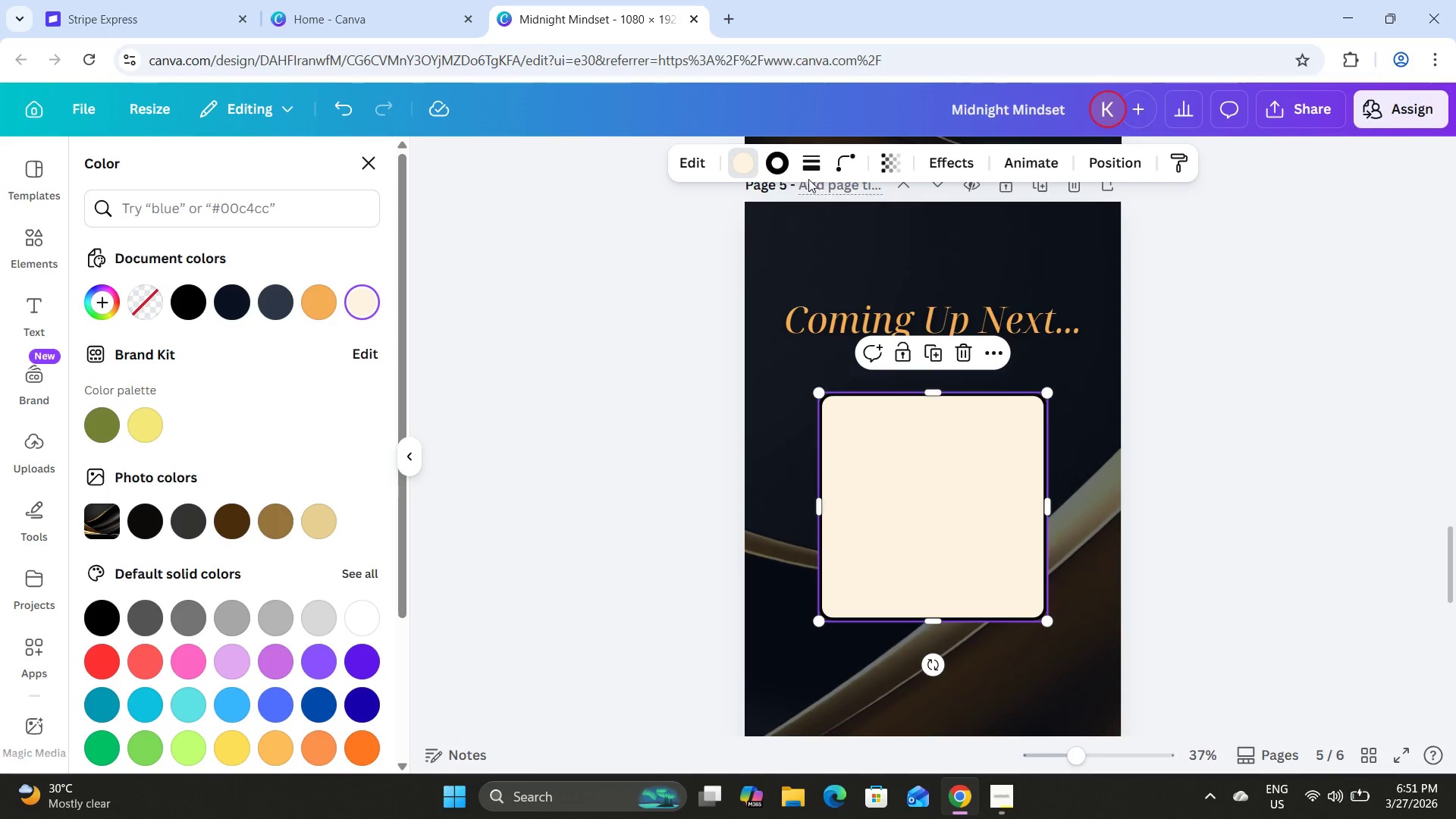 
left_click([310, 304])
 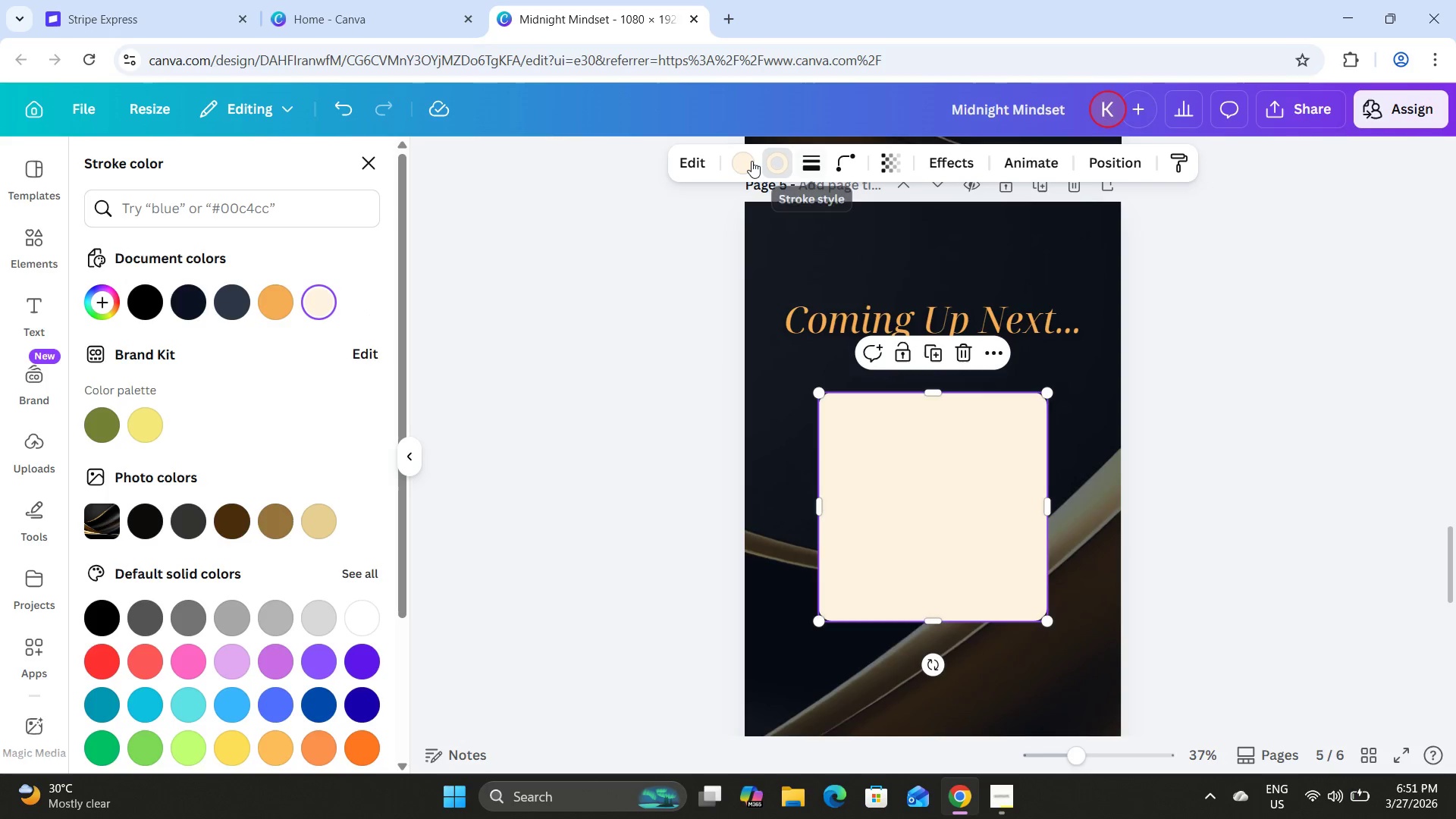 
left_click([745, 161])
 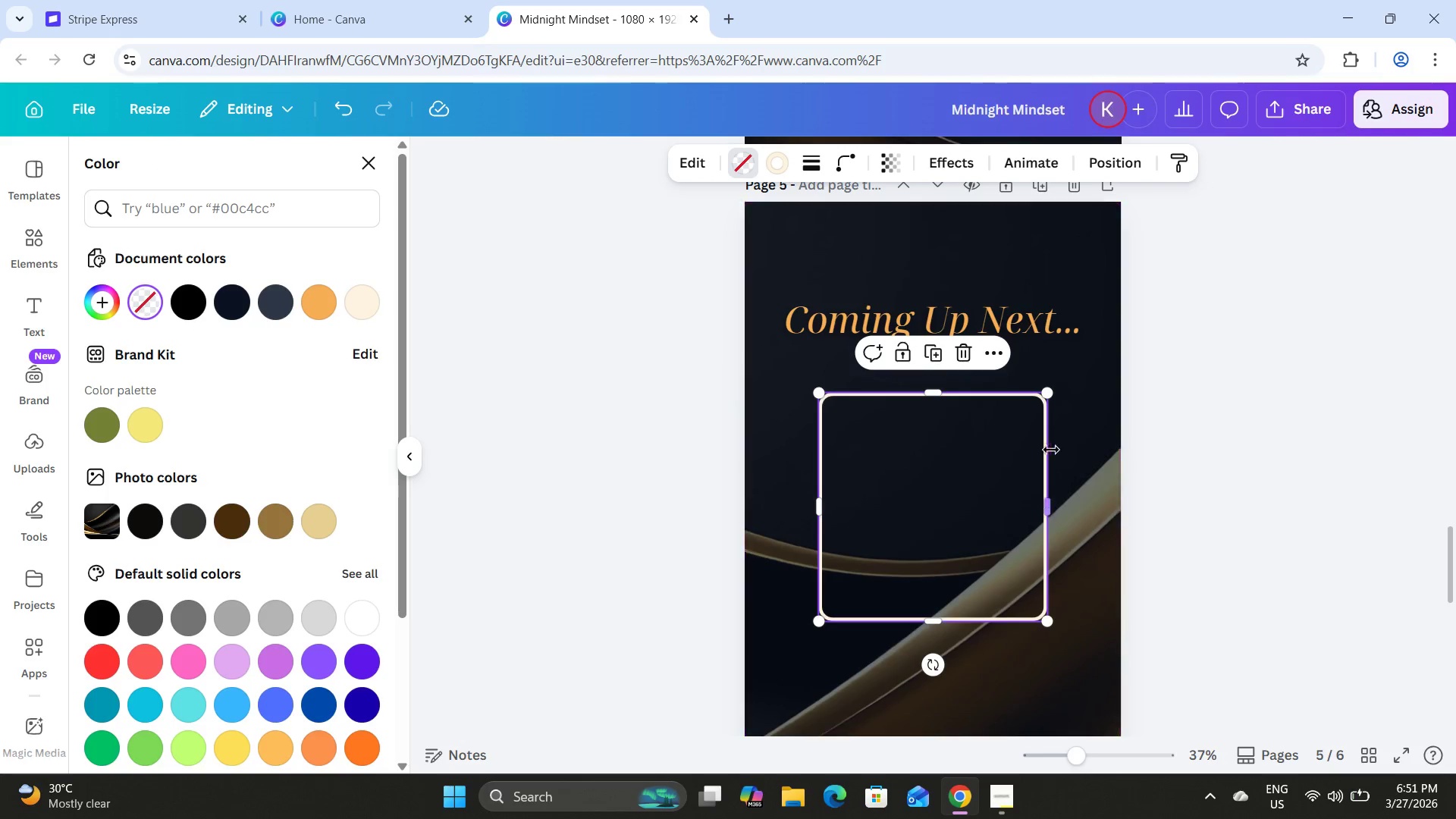 
double_click([1215, 441])
 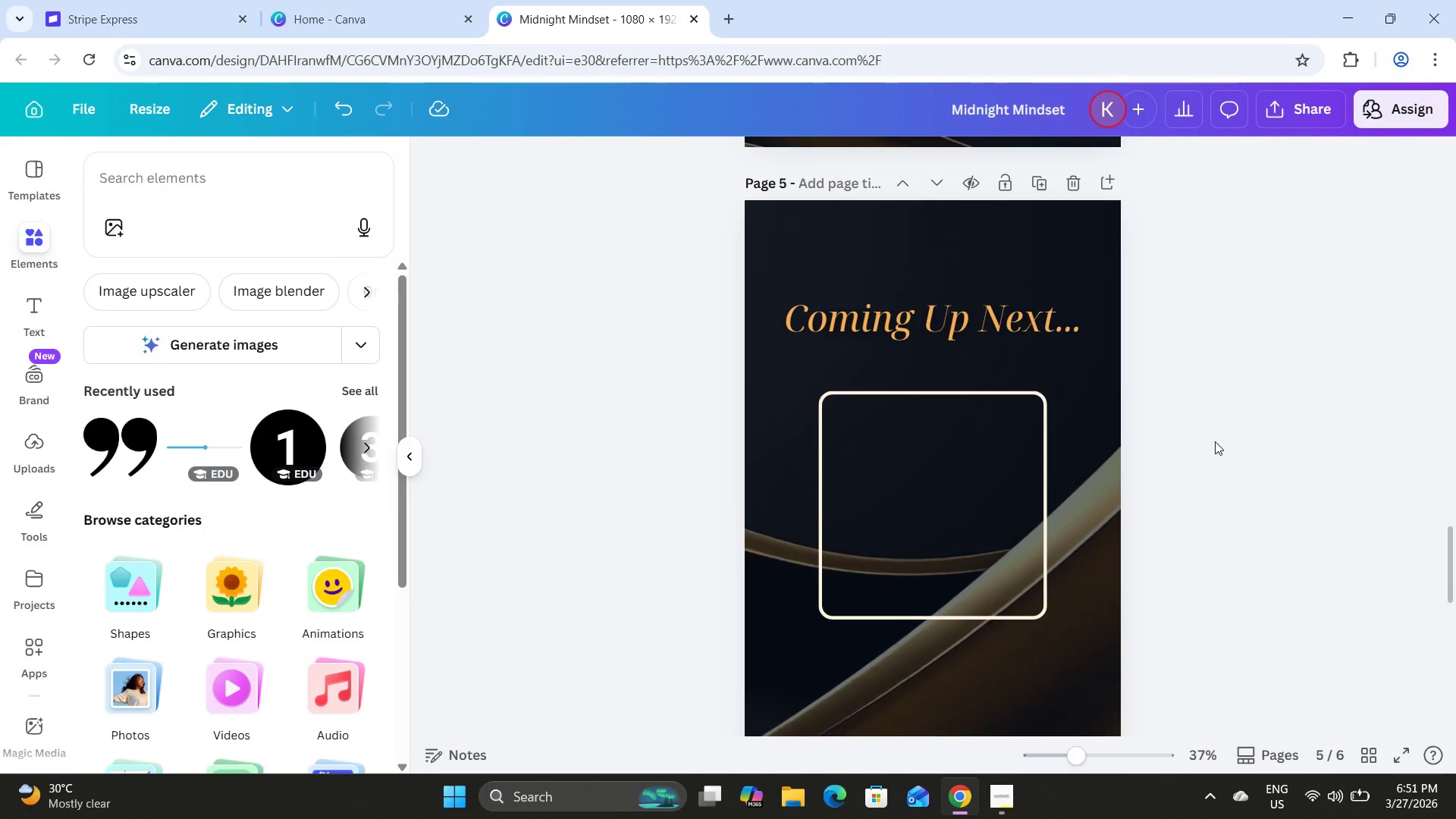 
scroll: coordinate [1186, 439], scroll_direction: down, amount: 1.0
 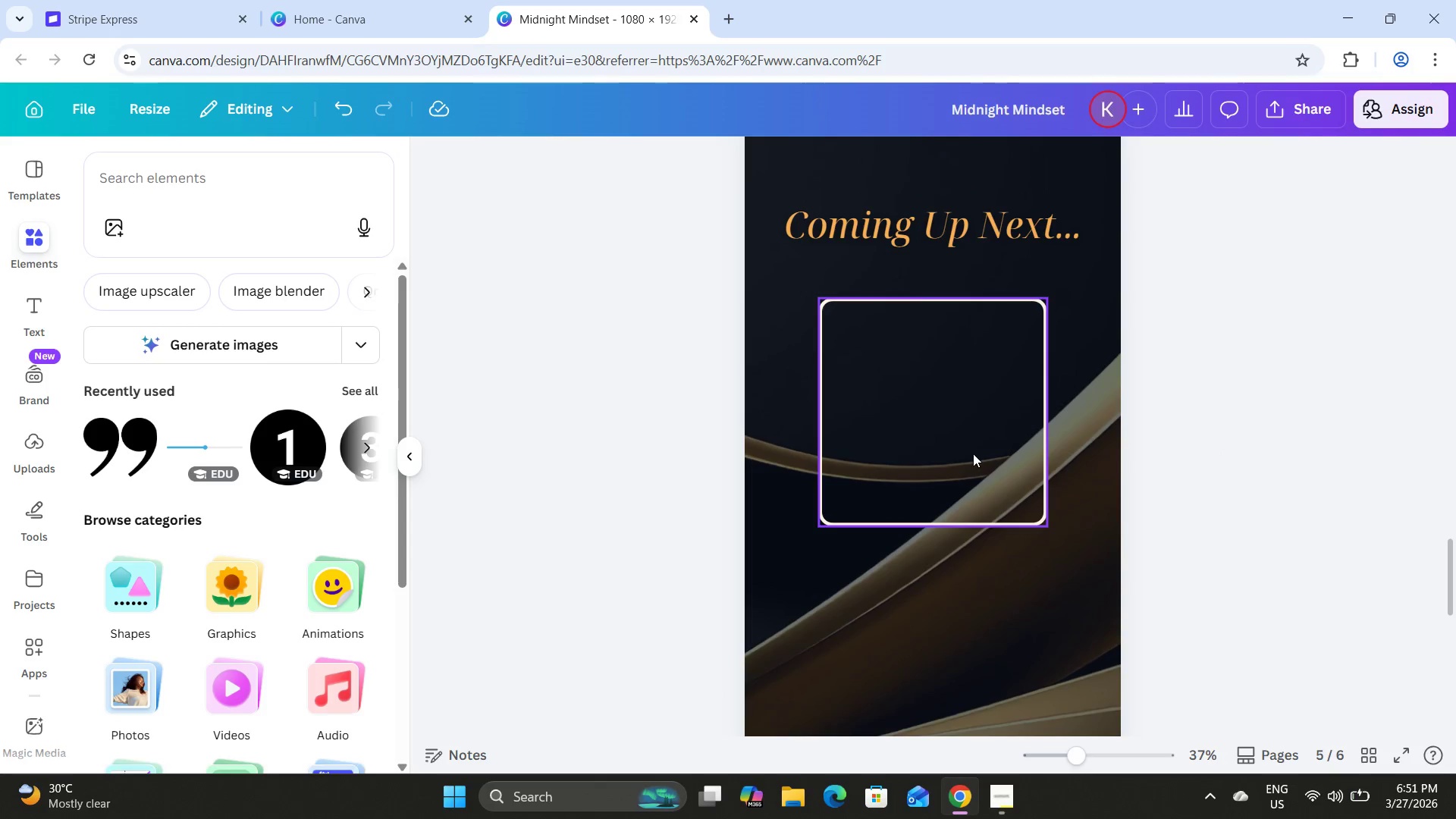 
left_click_drag(start_coordinate=[973, 453], to_coordinate=[974, 443])
 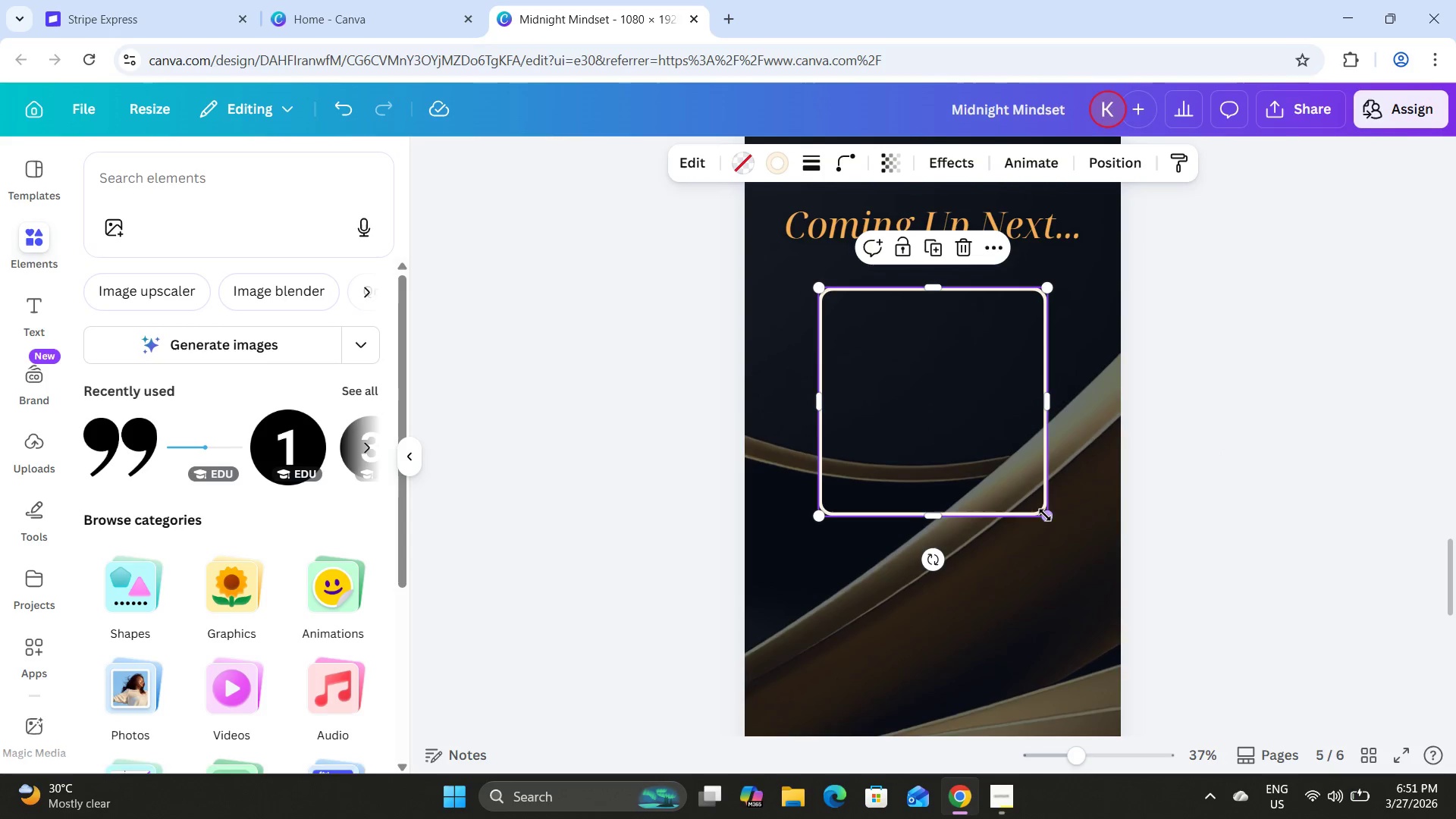 
left_click_drag(start_coordinate=[1045, 514], to_coordinate=[1060, 536])
 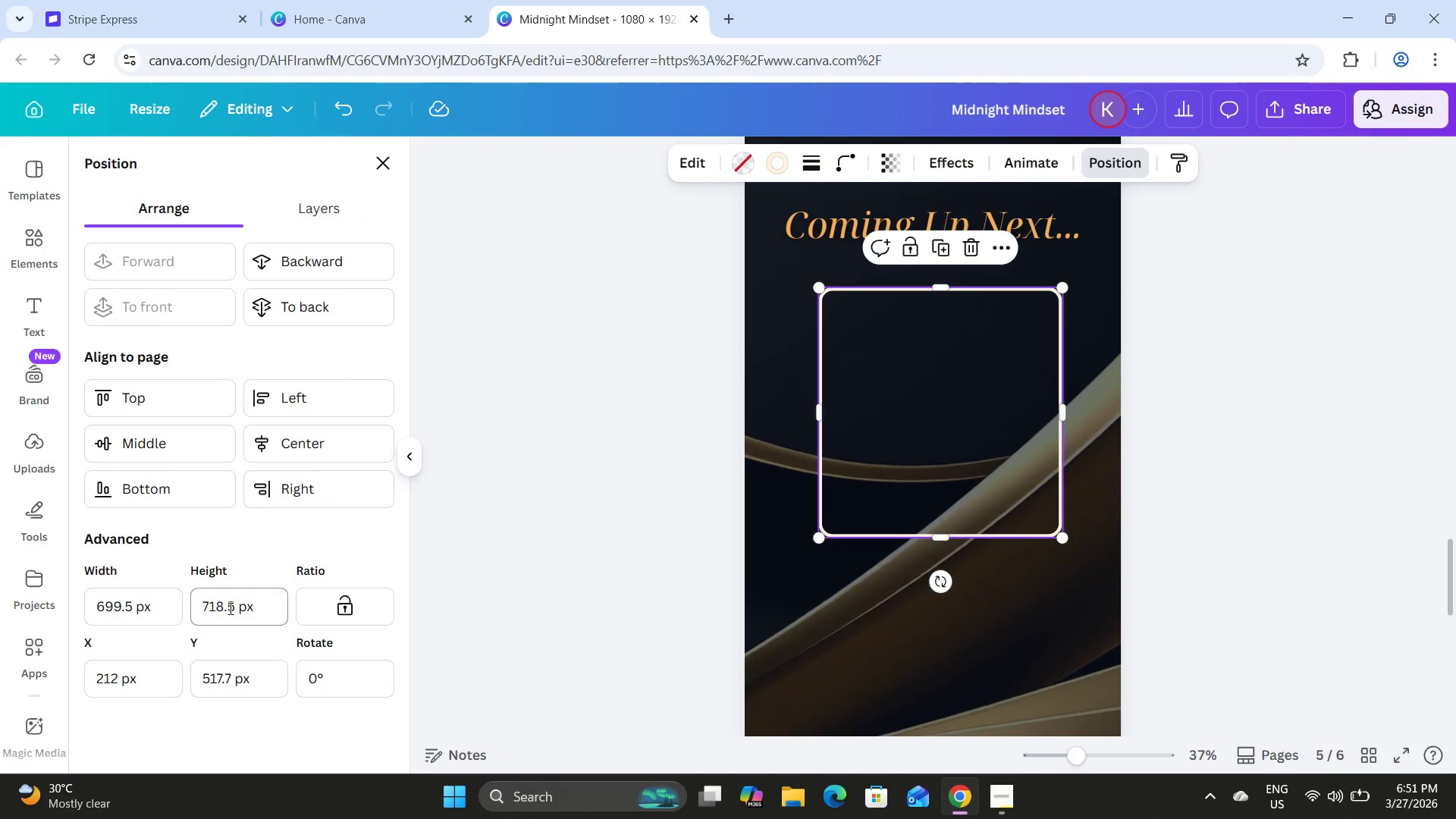 
left_click_drag(start_coordinate=[163, 613], to_coordinate=[31, 605])
 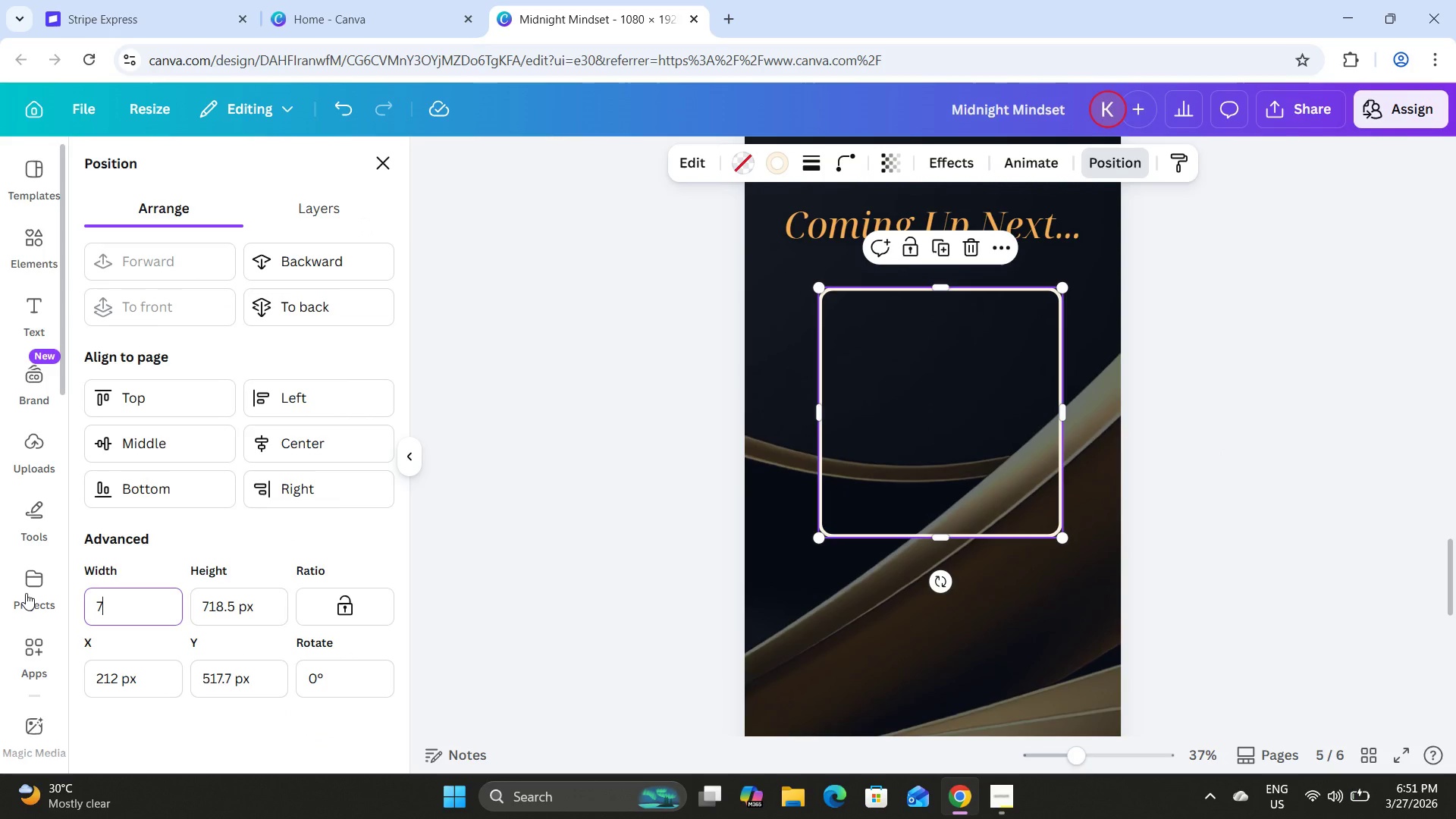 
key(Numpad7)
 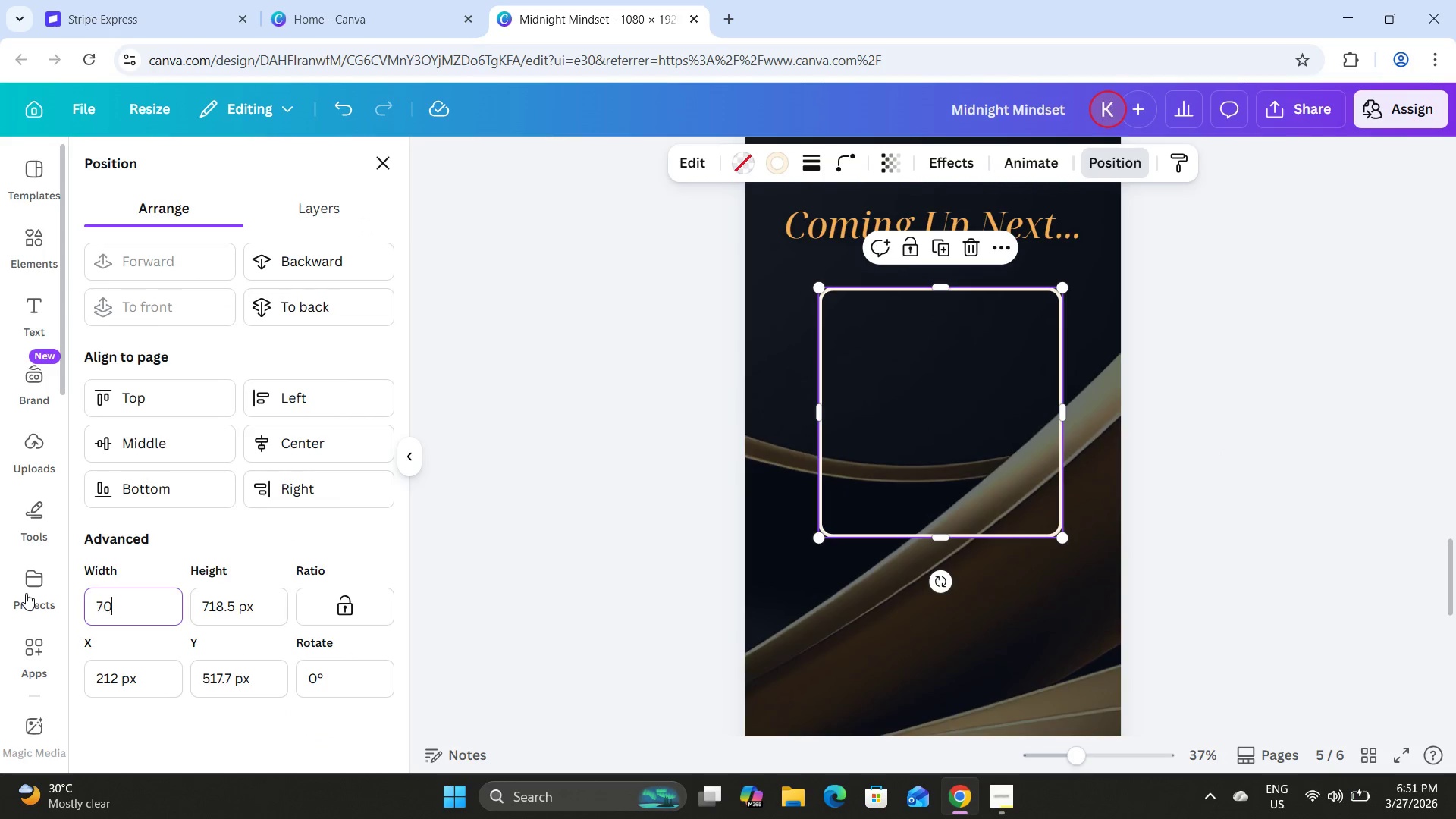 
key(Numpad0)
 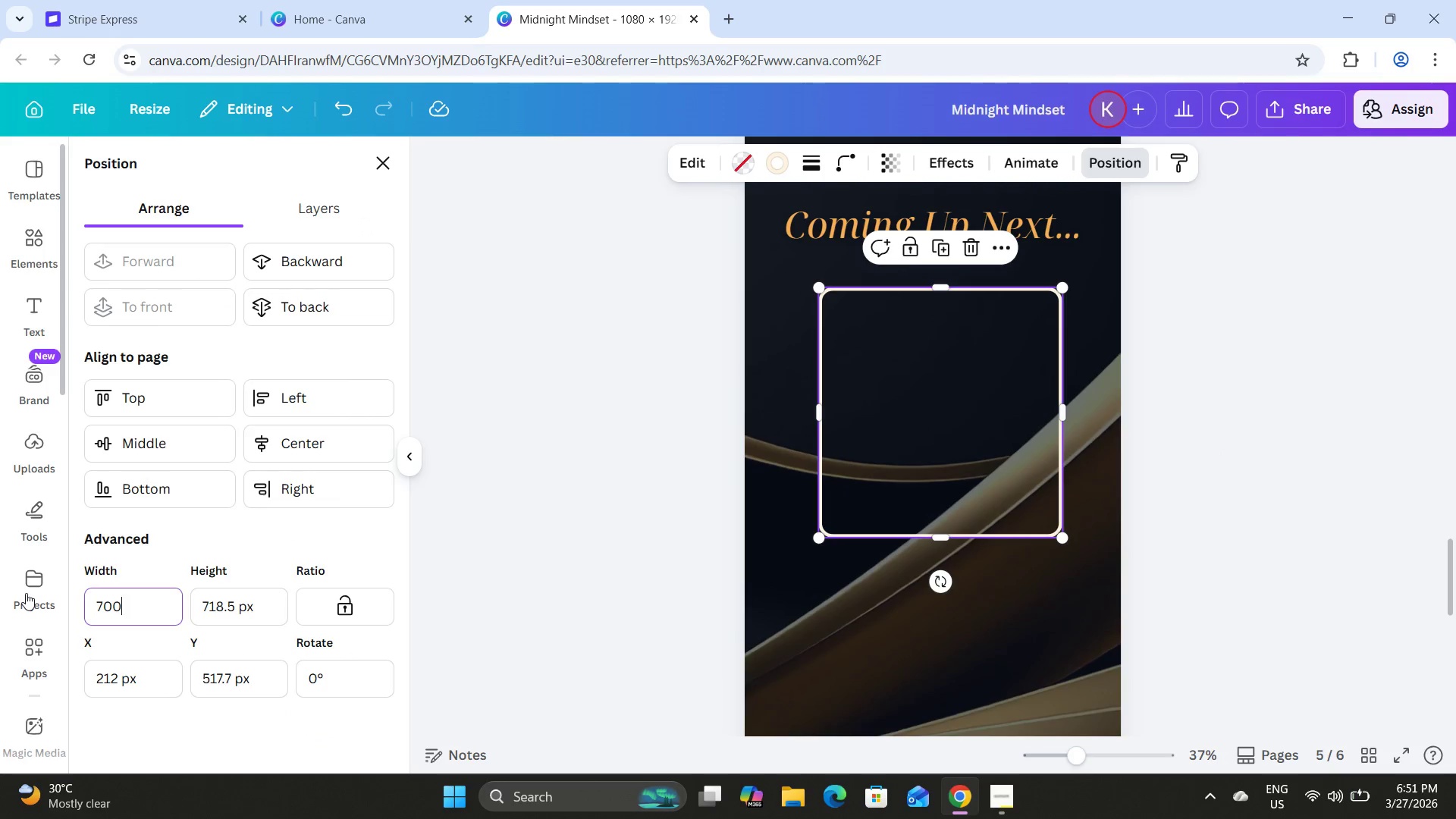 
key(Numpad0)
 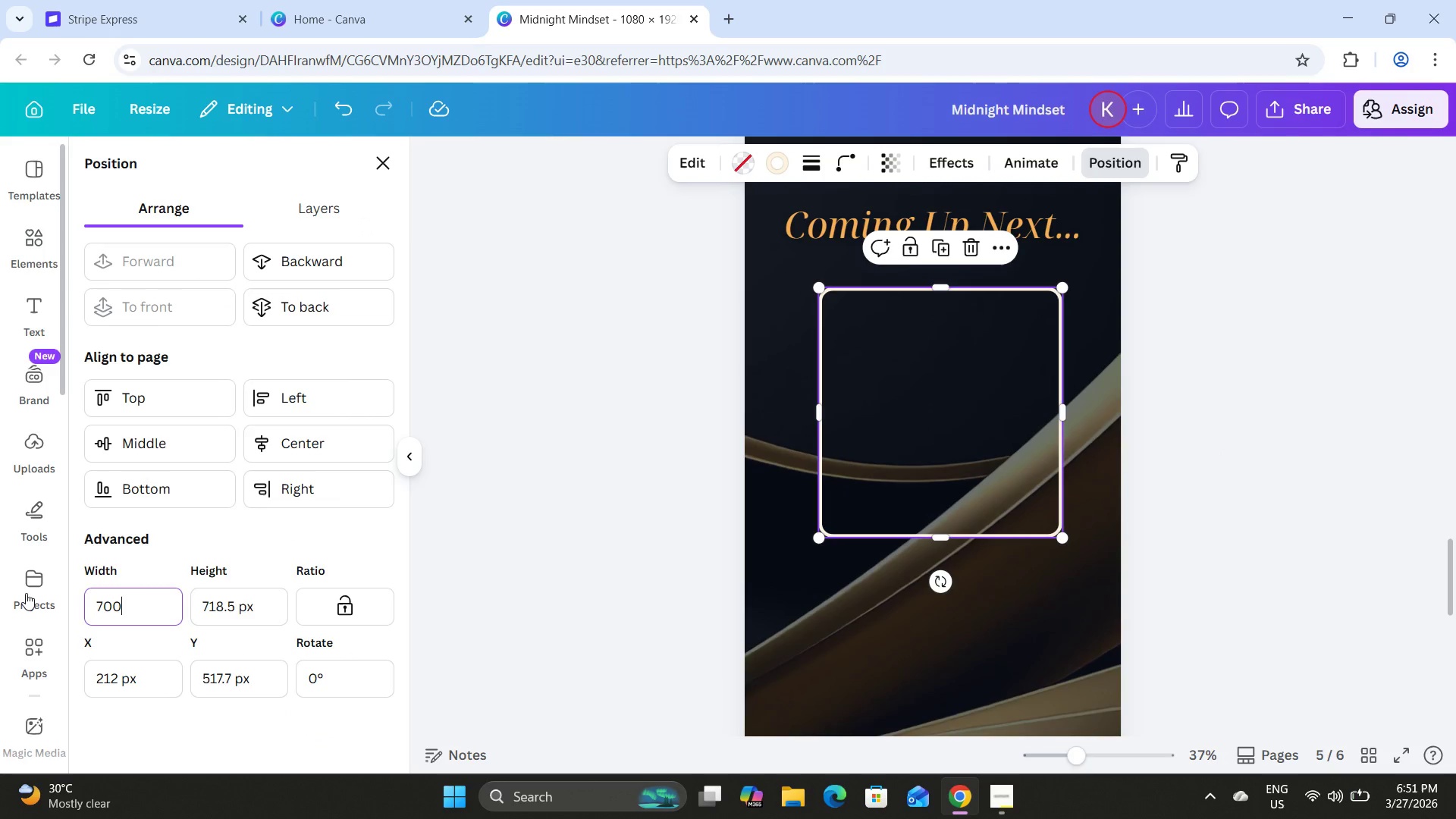 
key(Tab)
 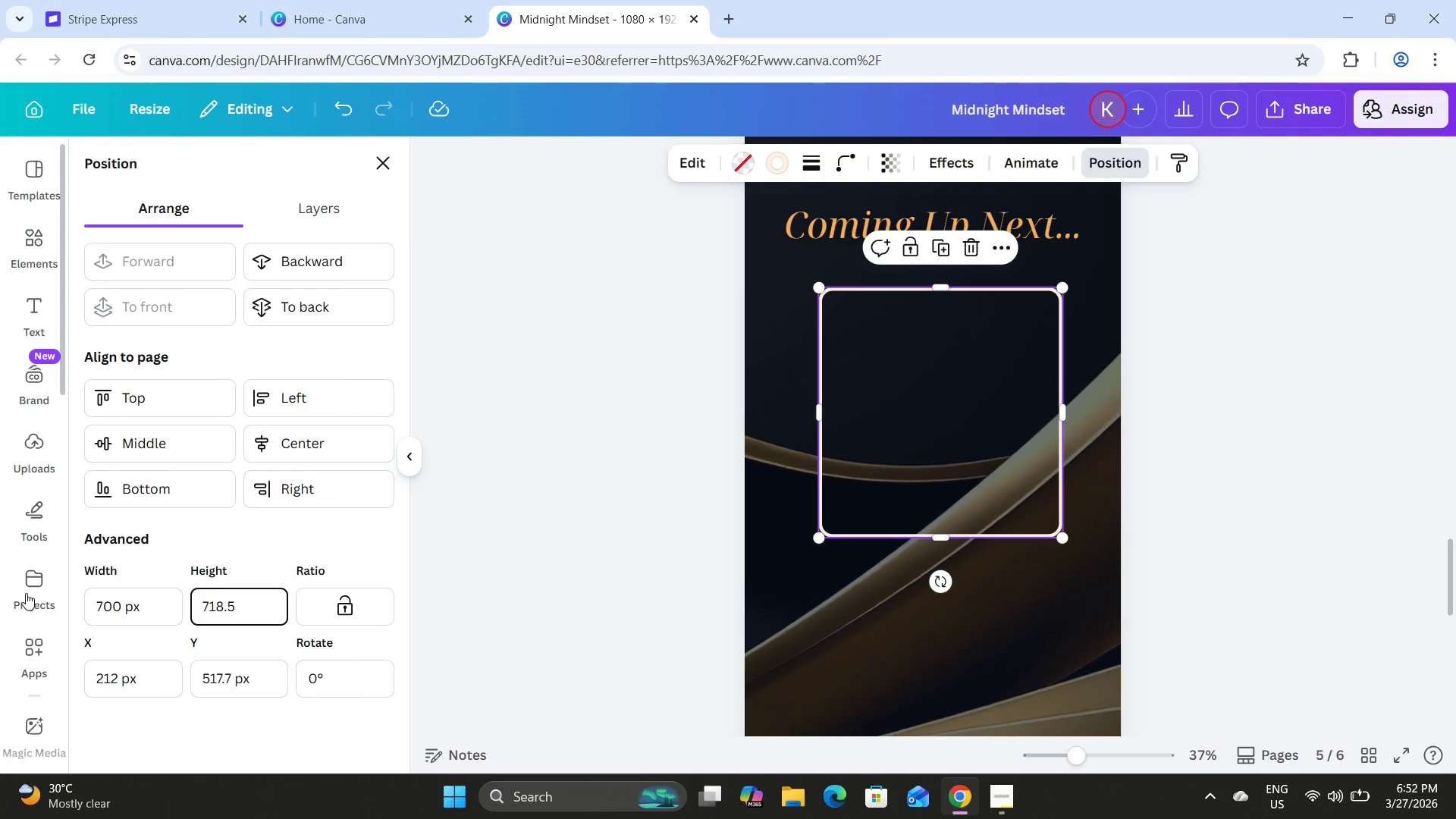 
key(Backspace)
 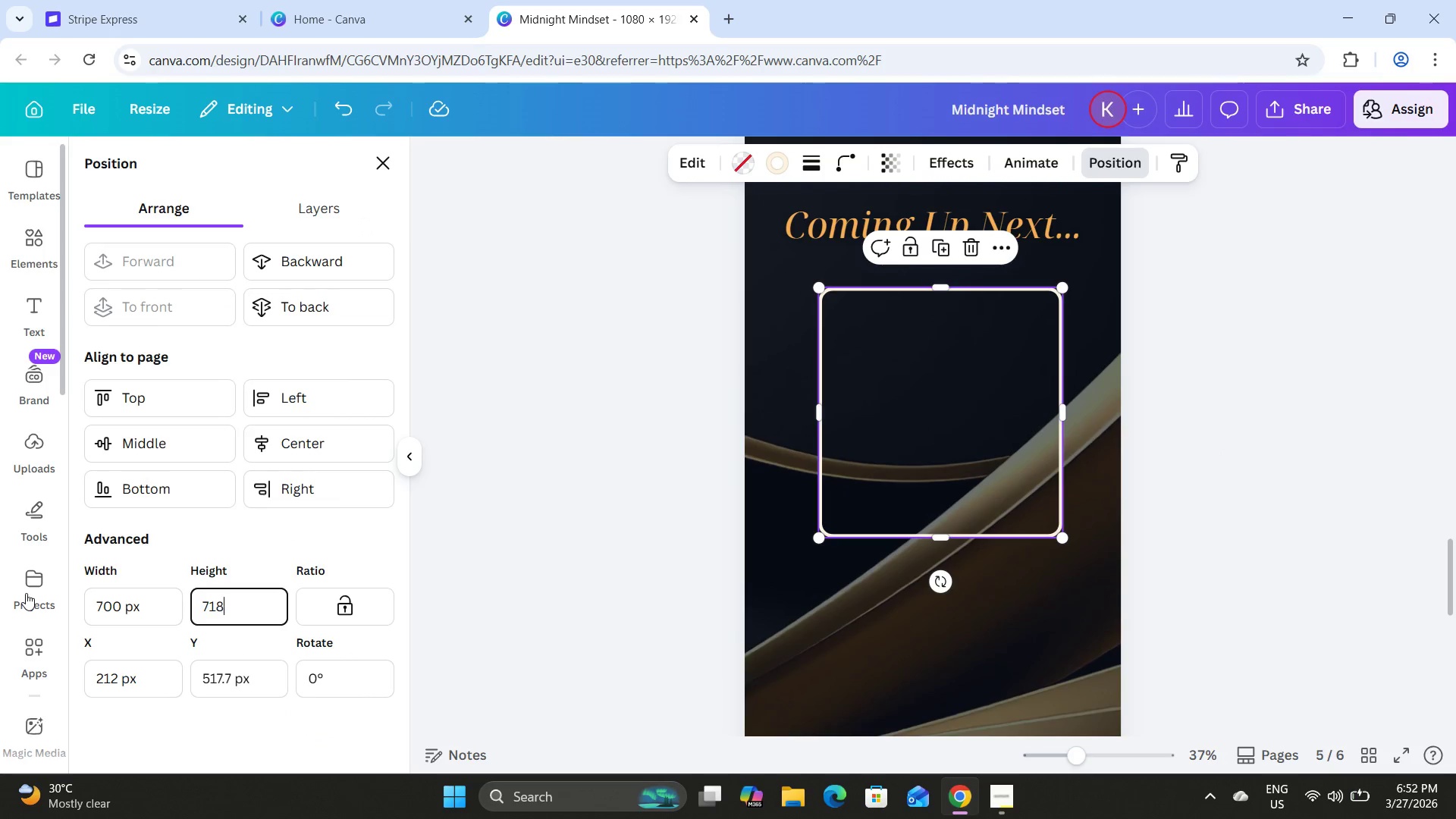 
key(Backspace)
 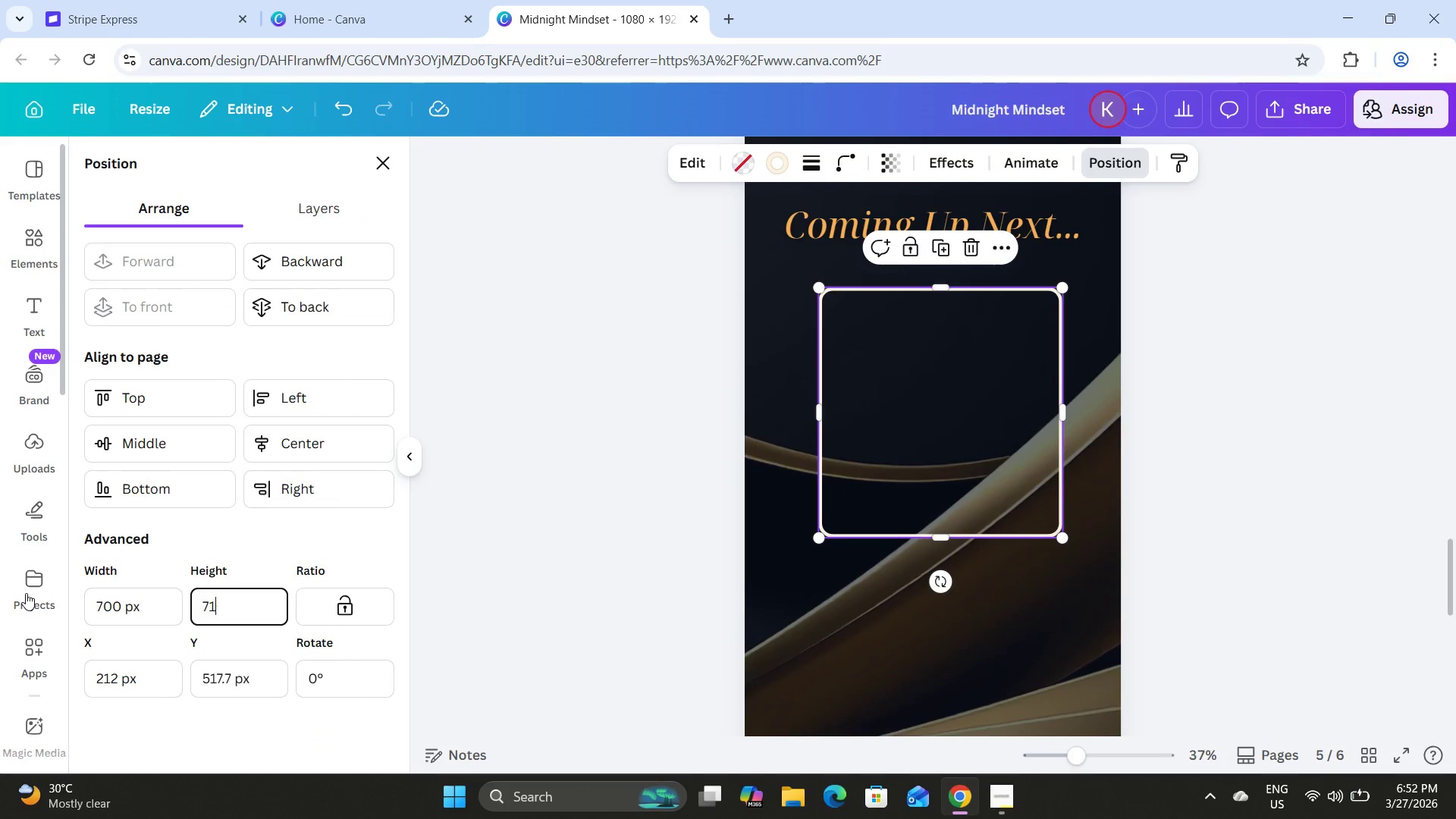 
key(Backspace)
 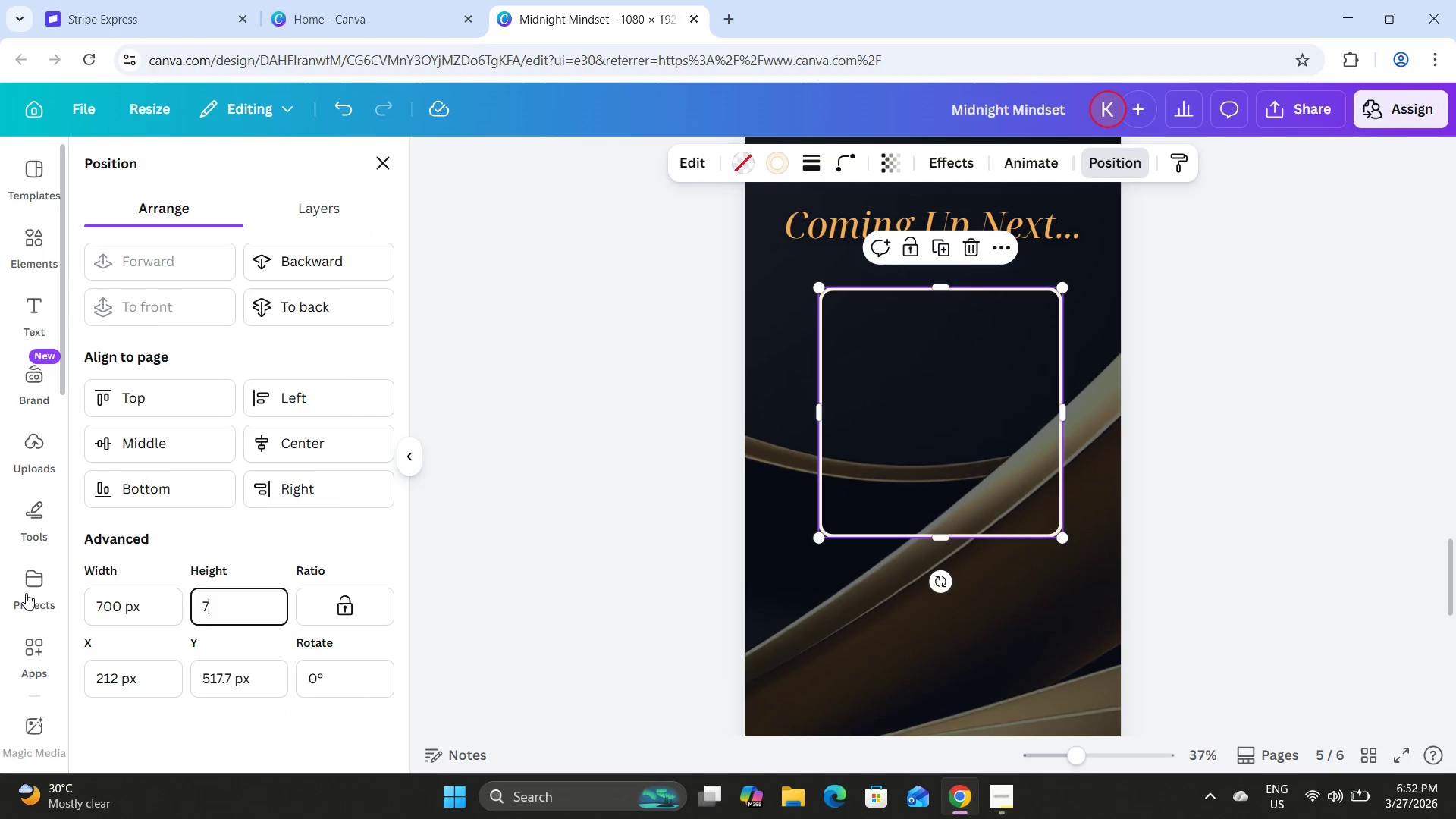 
key(Backspace)
 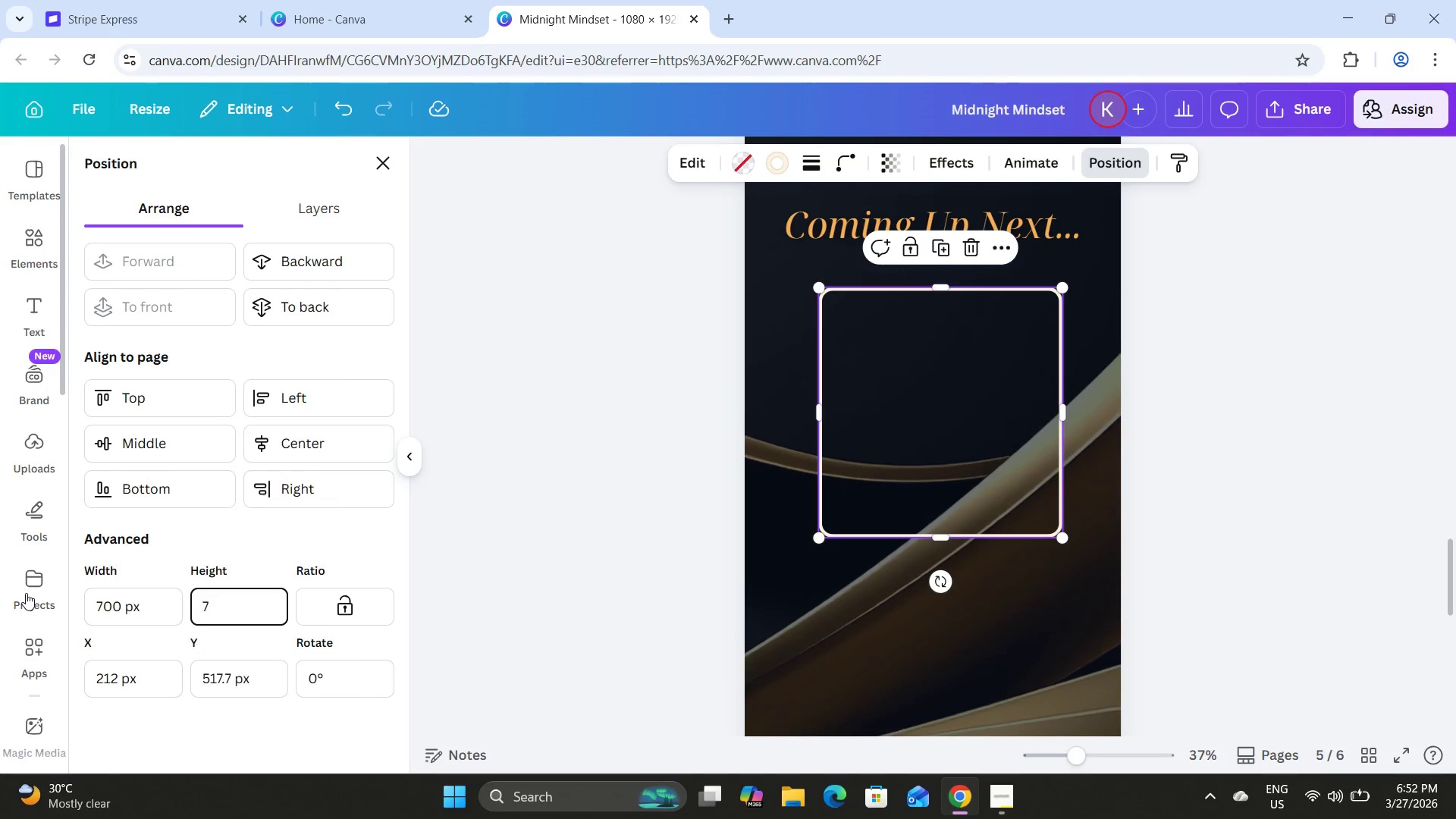 
key(Backspace)
 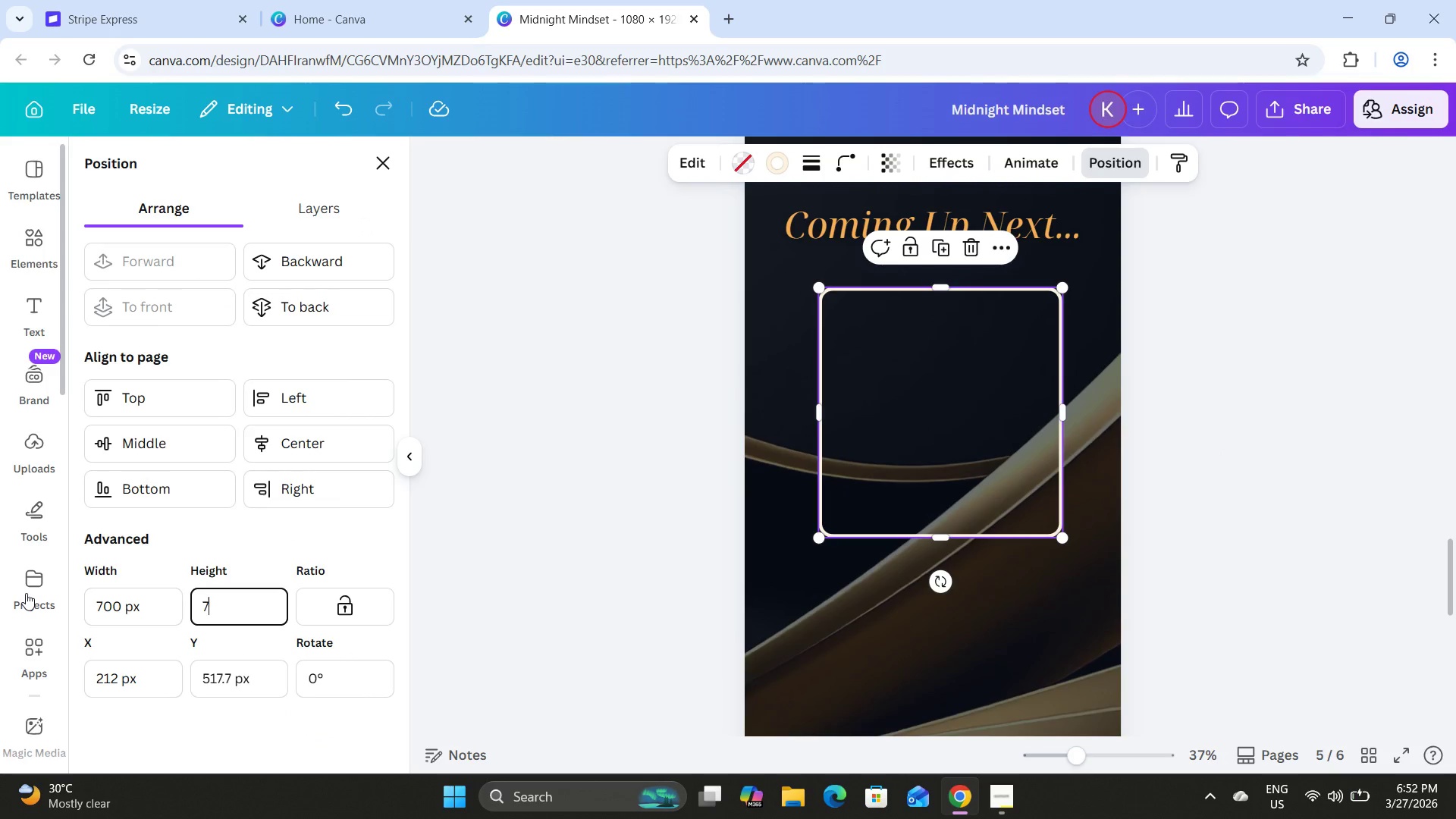 
key(Numpad7)
 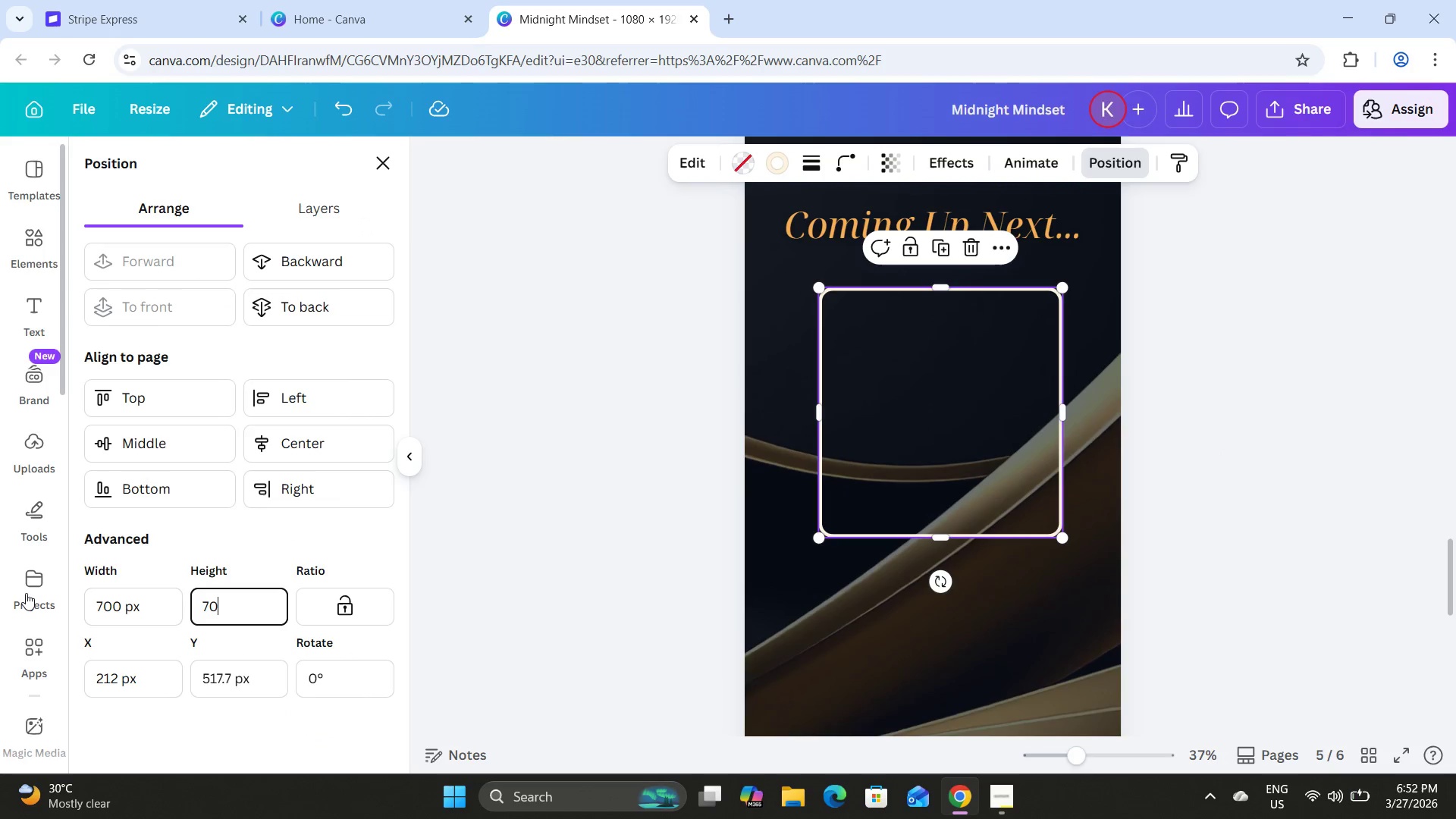 
key(Numpad0)
 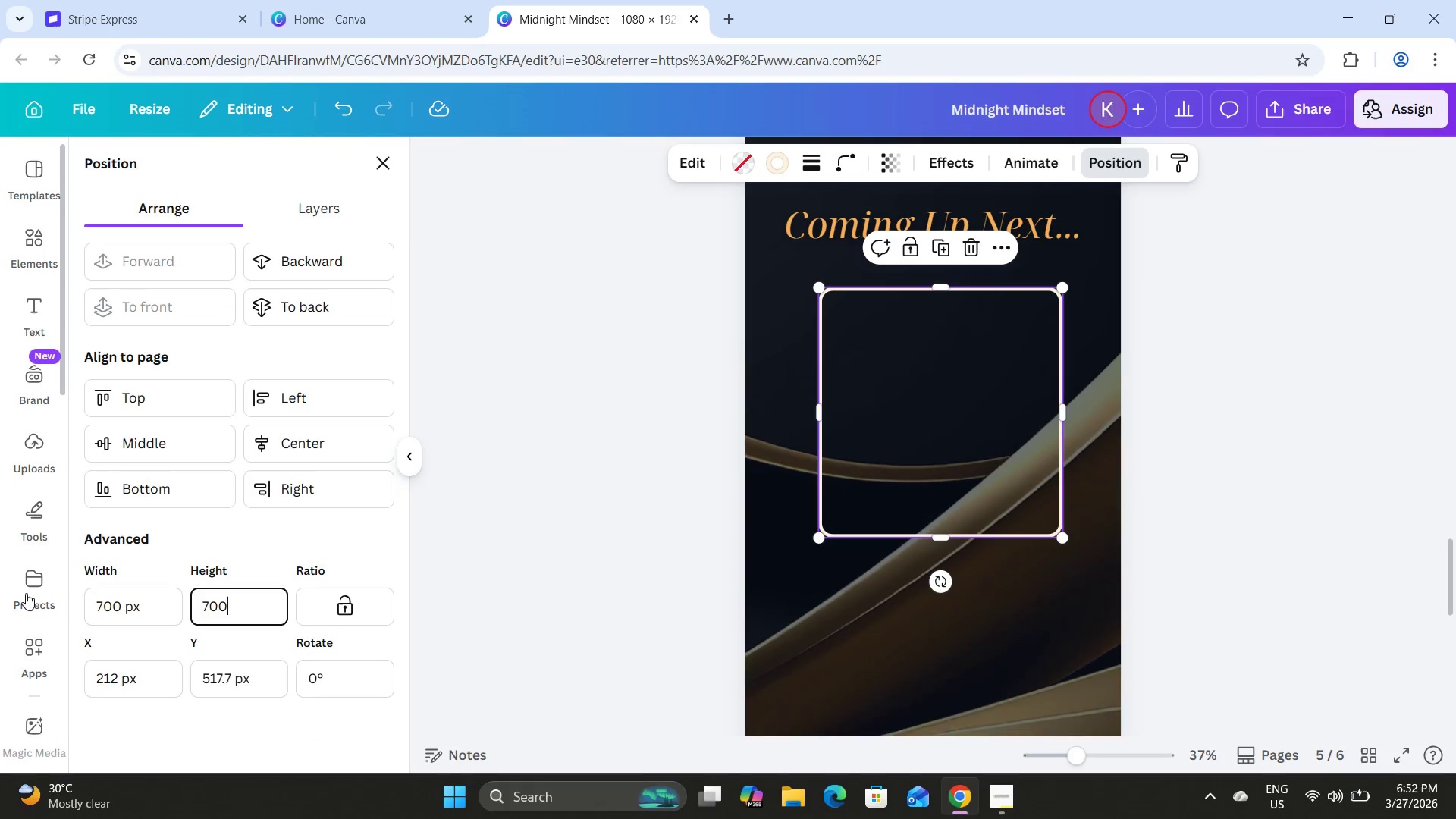 
key(Numpad0)
 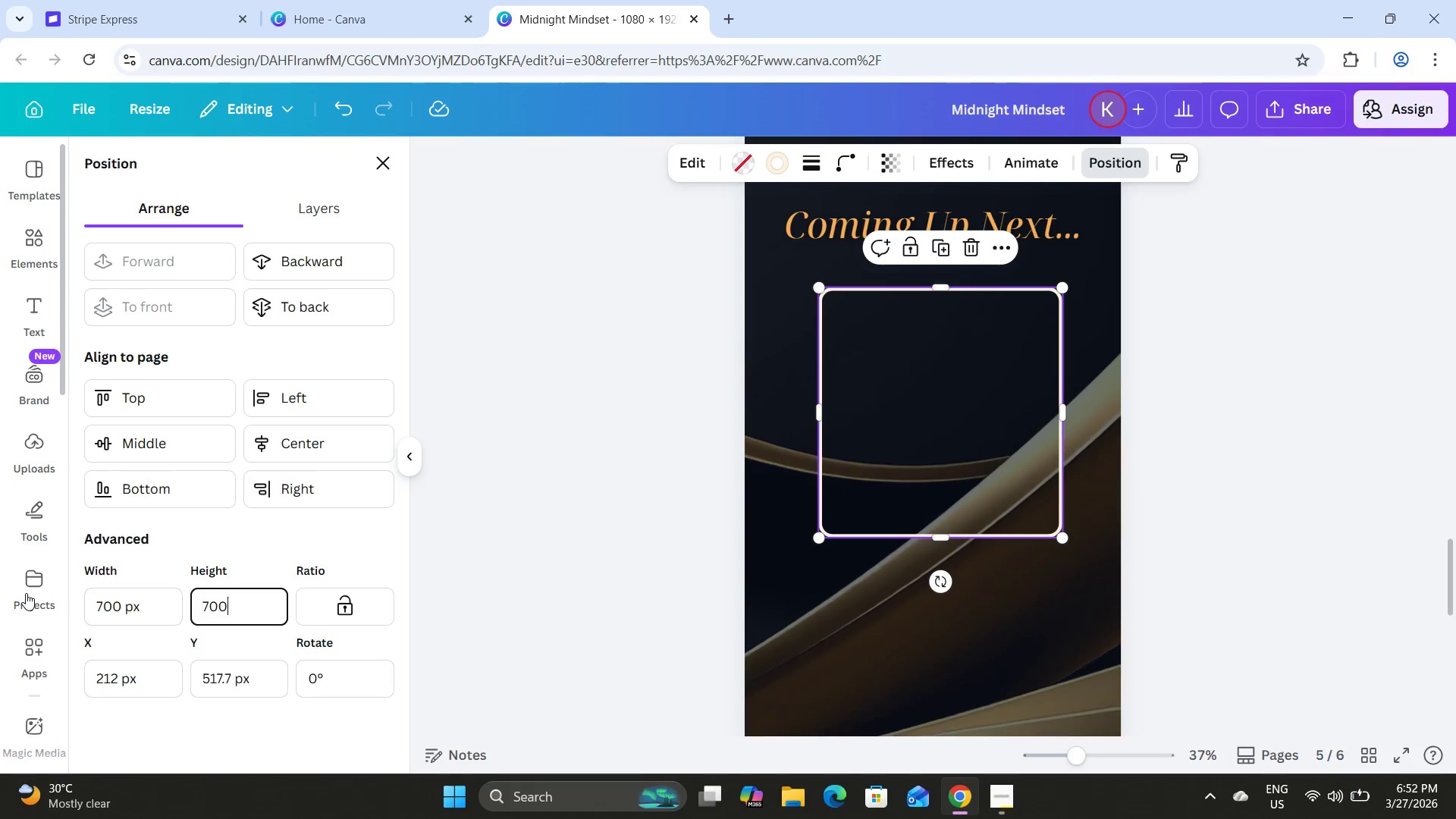 
key(Numpad0)
 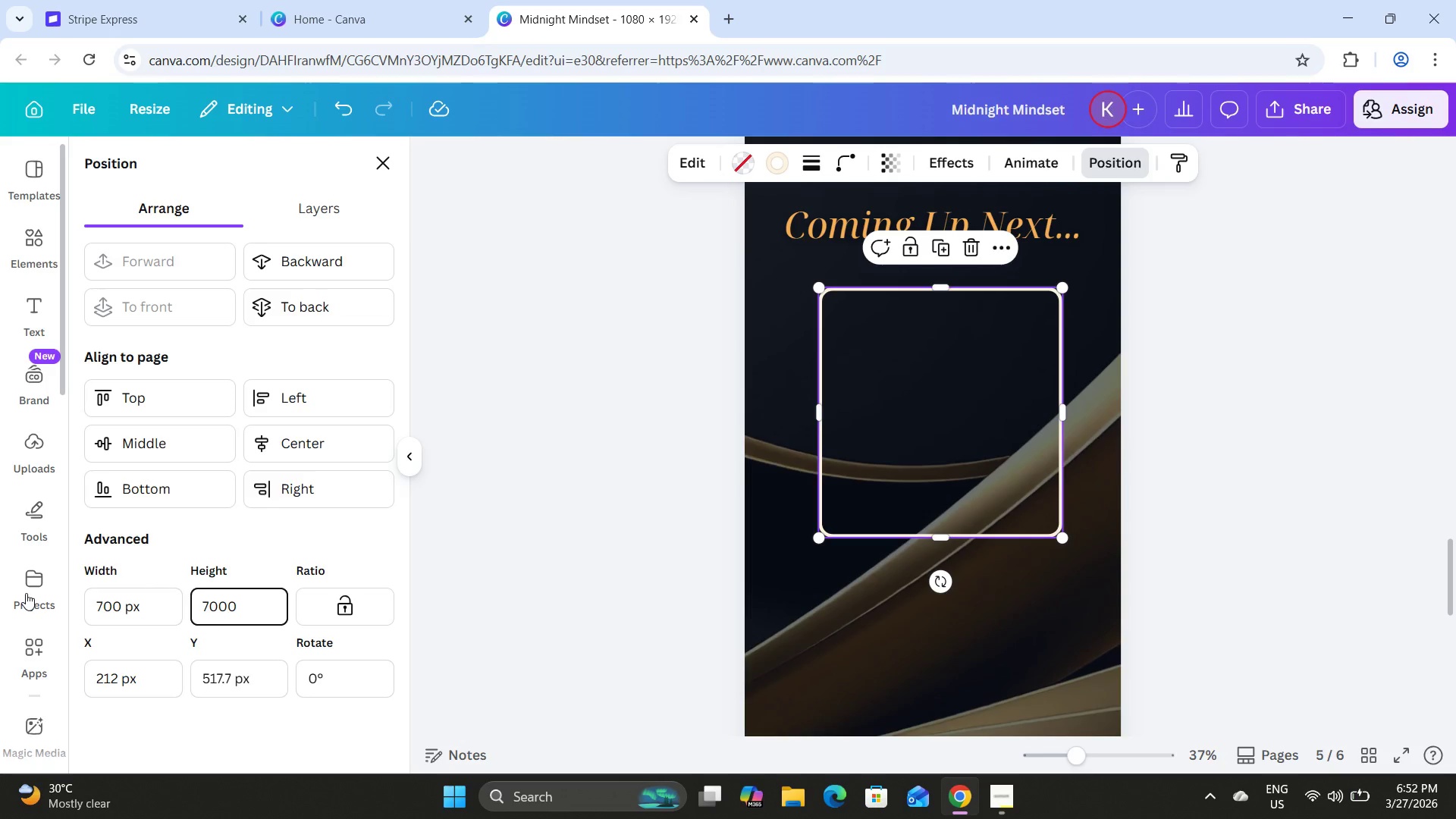 
key(Backspace)
 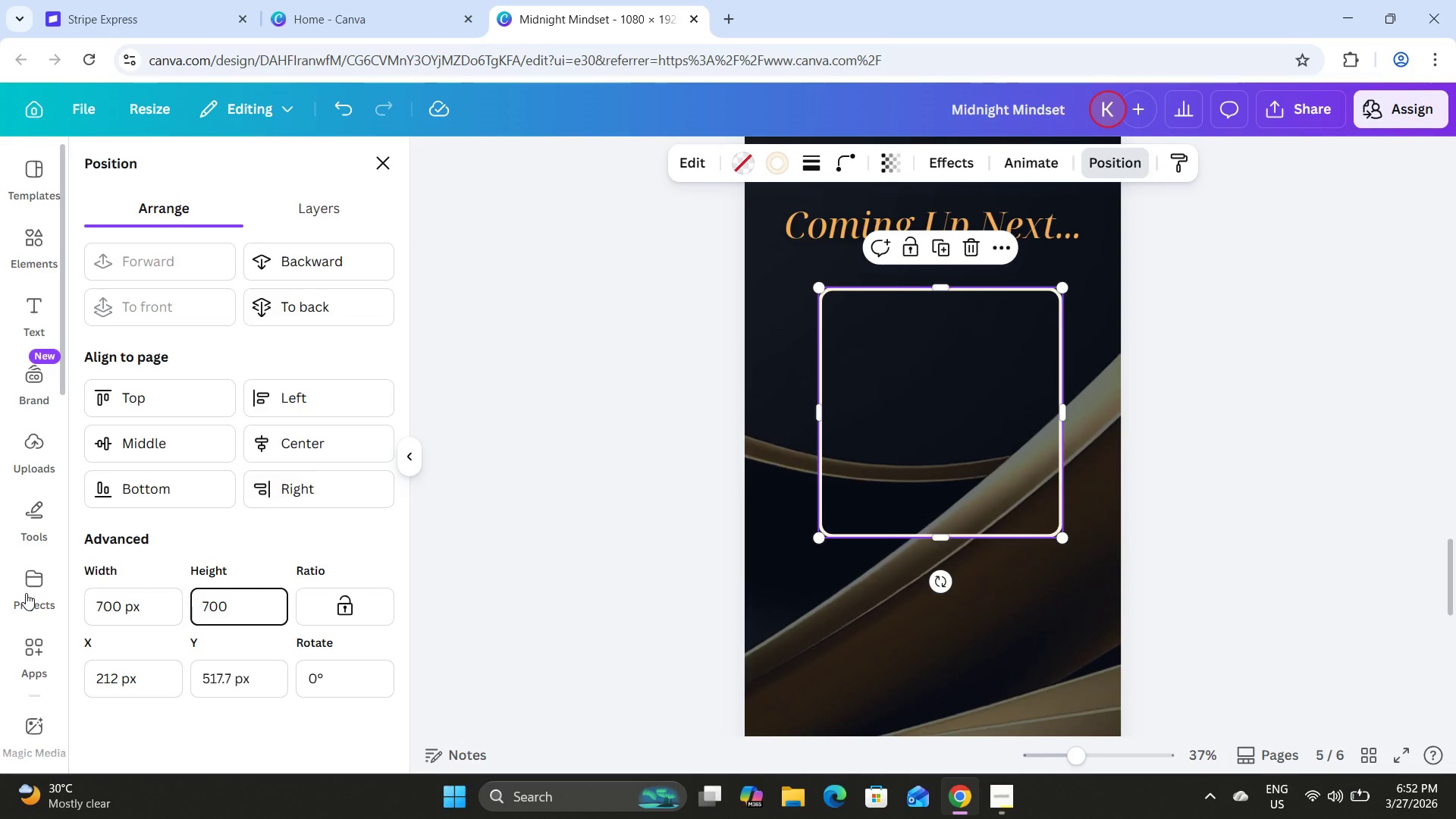 
key(NumpadEnter)
 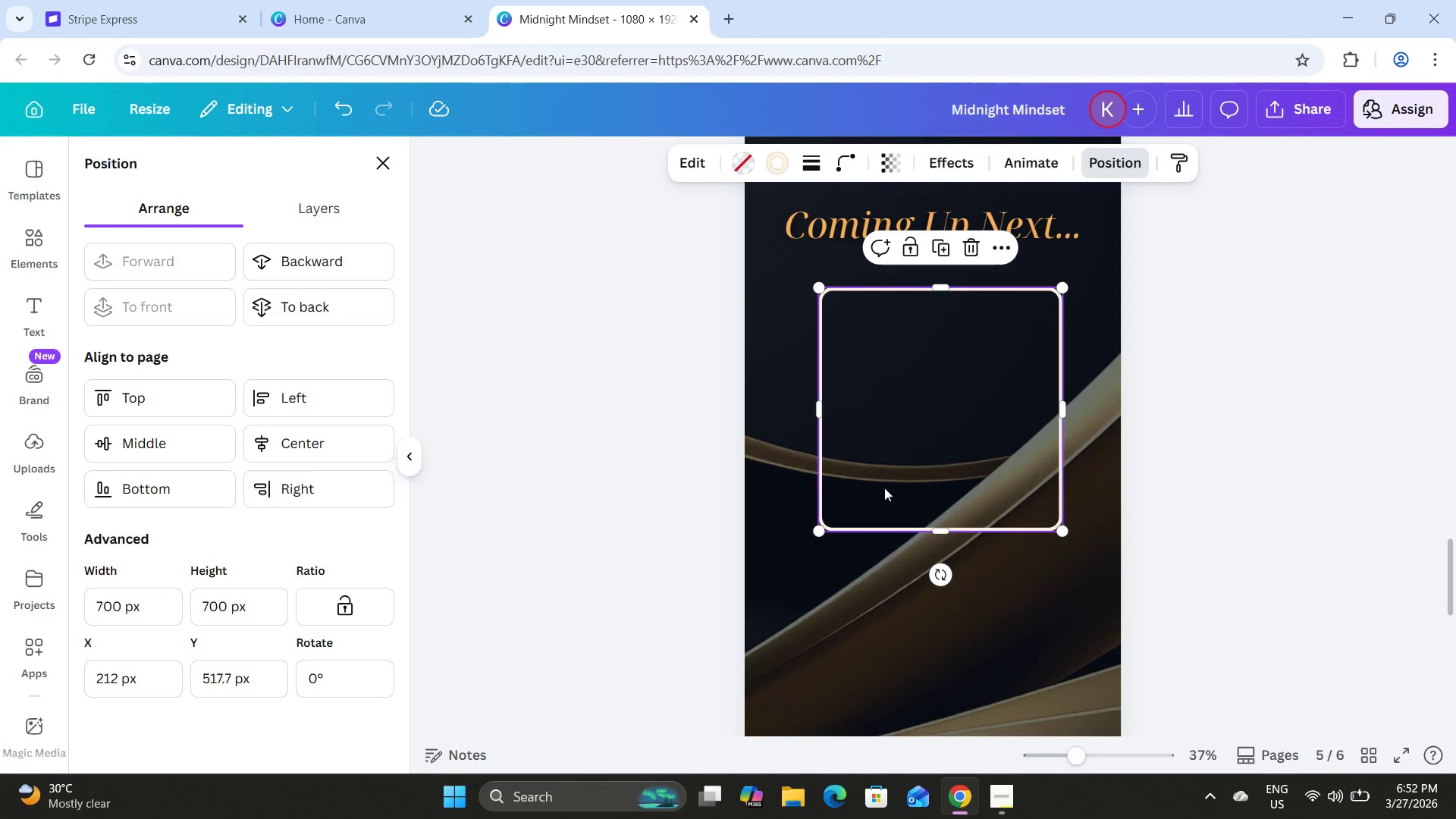 
left_click_drag(start_coordinate=[972, 444], to_coordinate=[962, 442])
 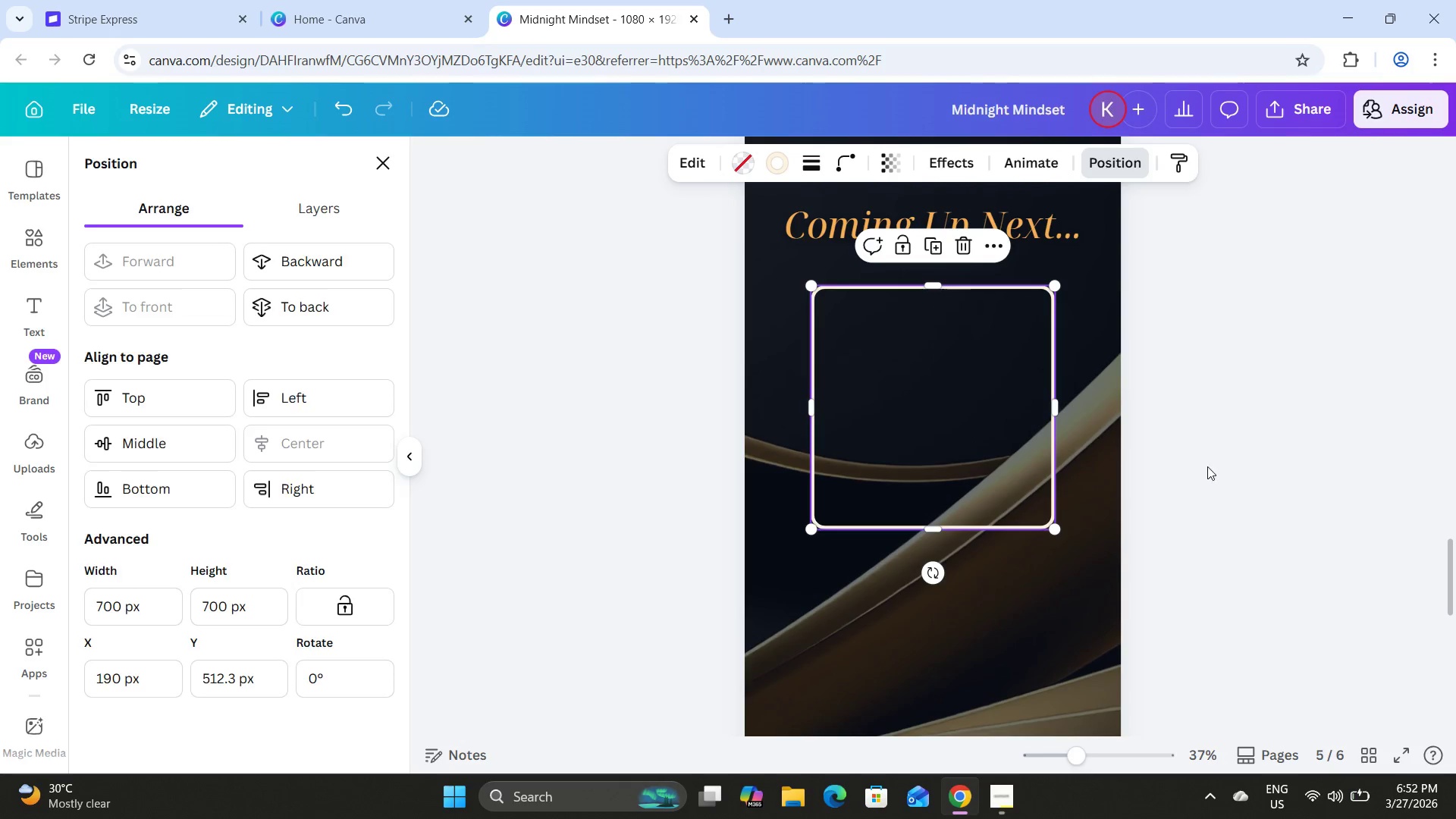 
left_click([1207, 466])
 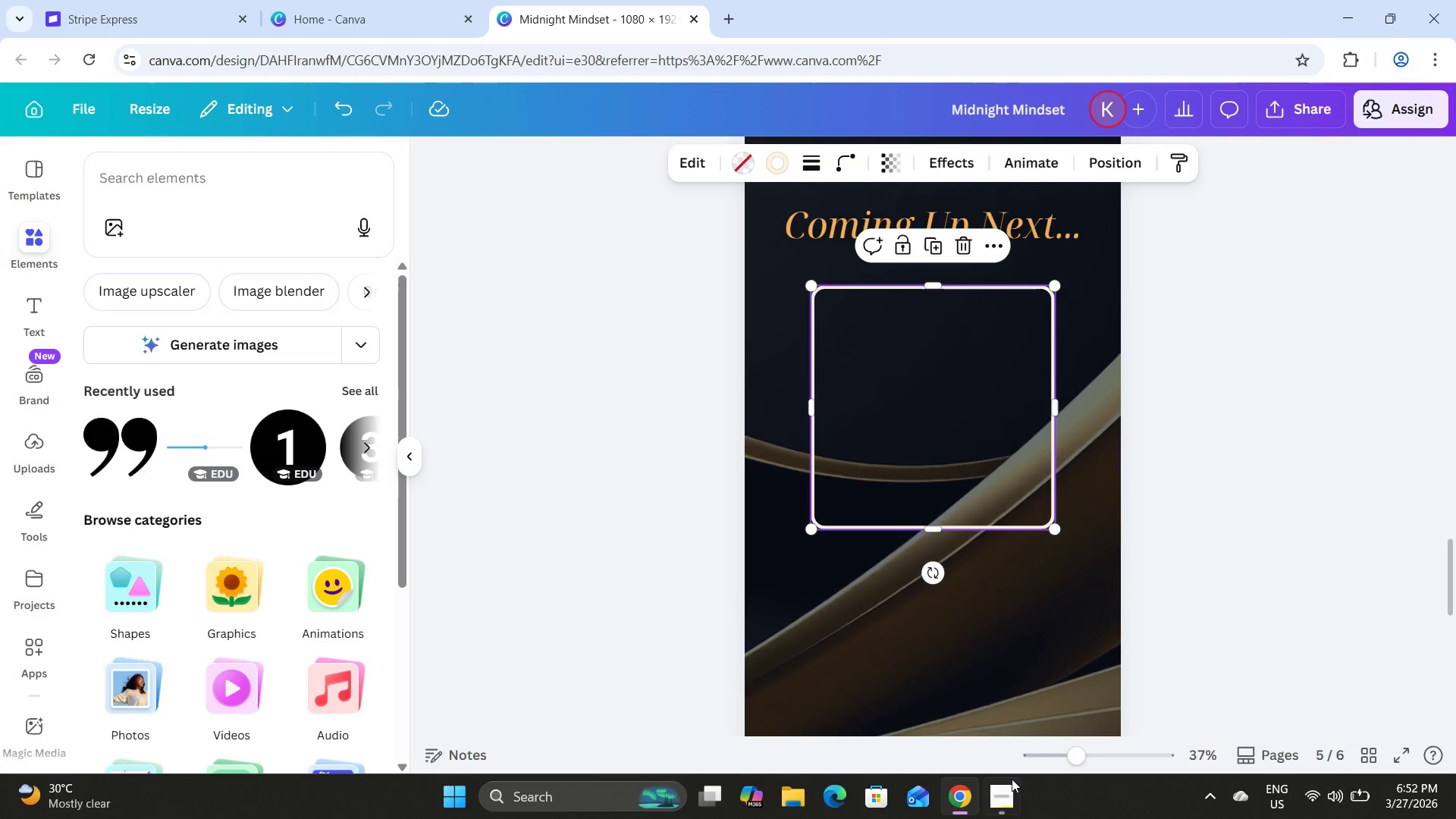 
left_click([1011, 788])